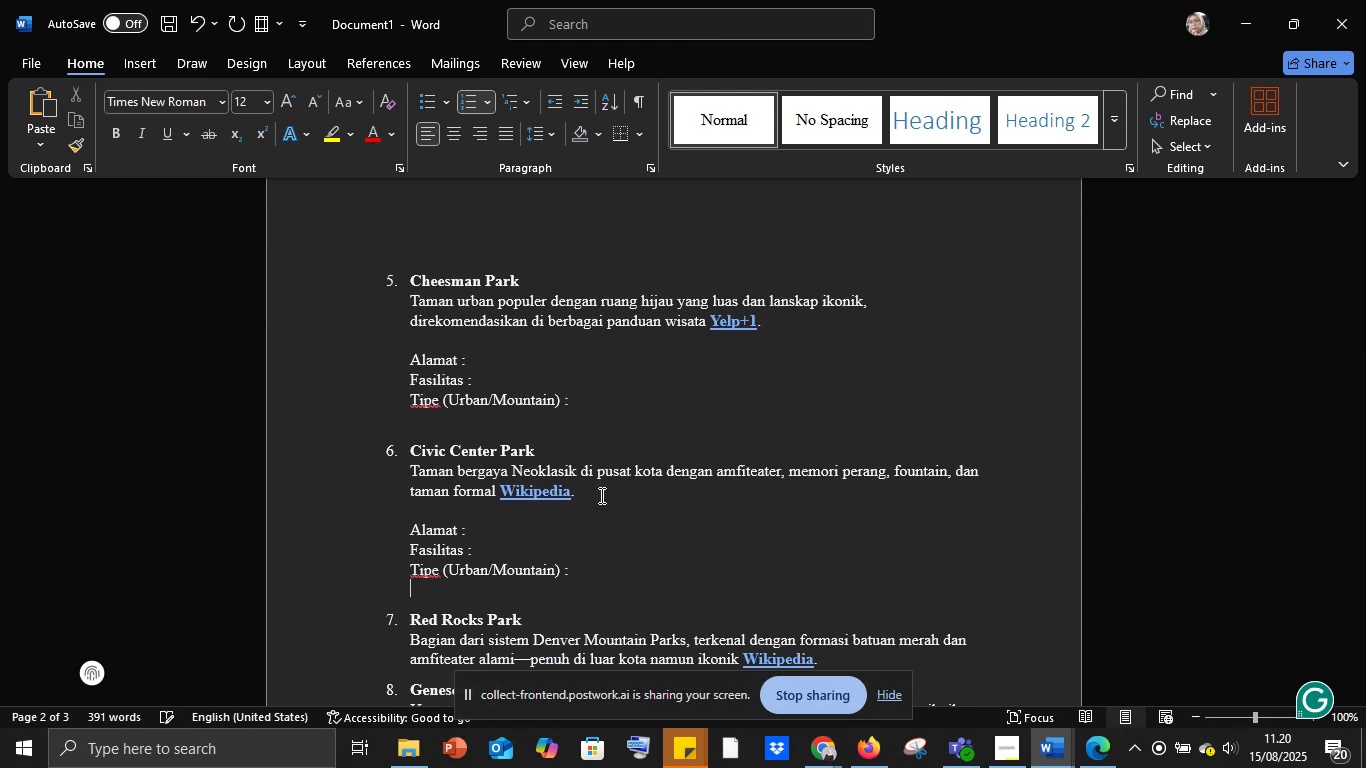 
scroll: coordinate [607, 495], scroll_direction: down, amount: 4.0
 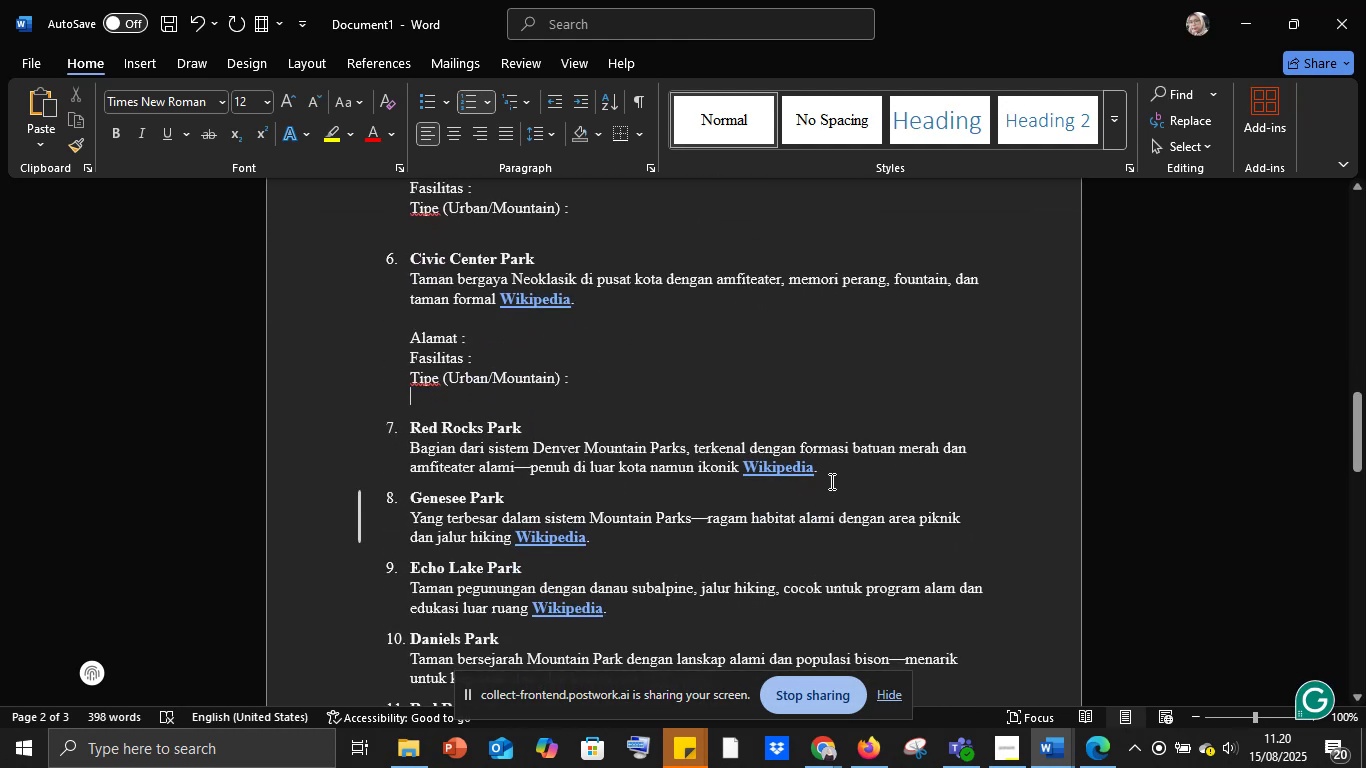 
left_click([829, 467])
 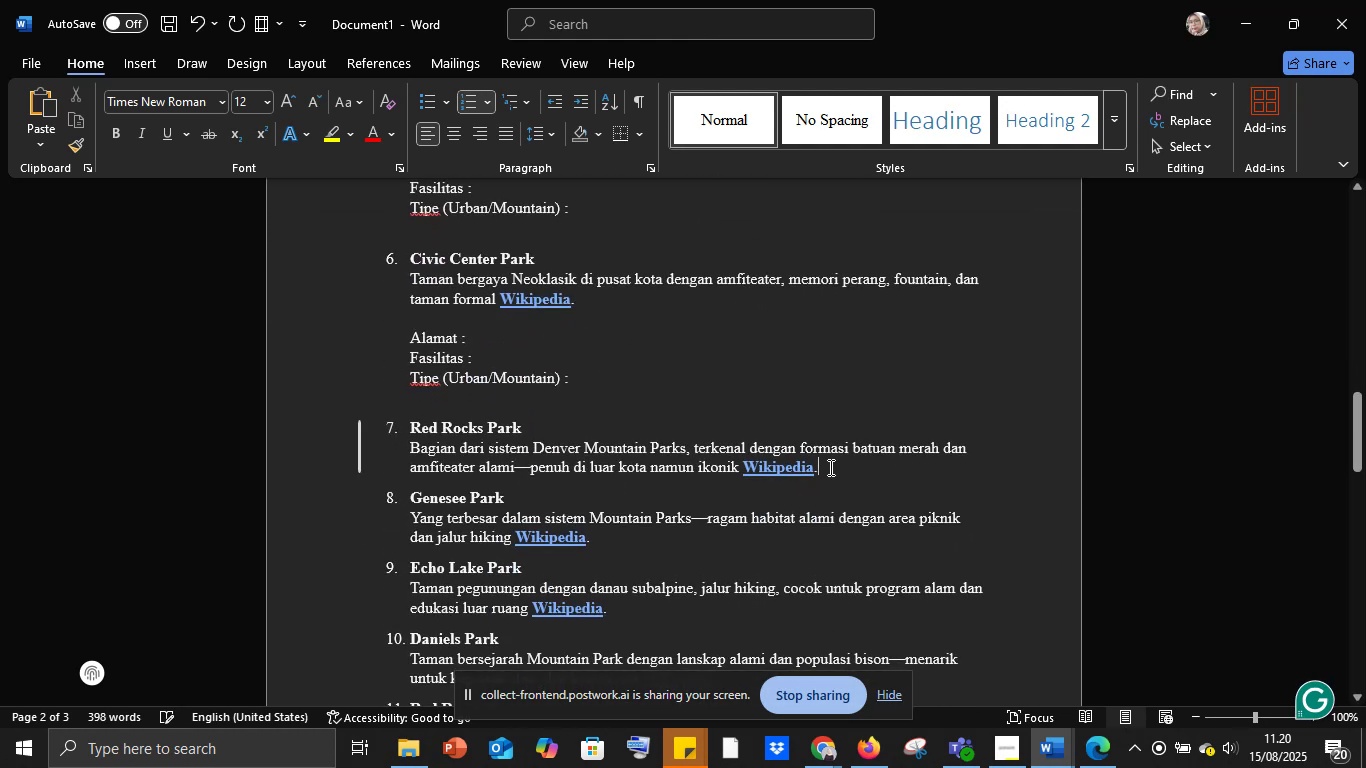 
key(Shift+Enter)
 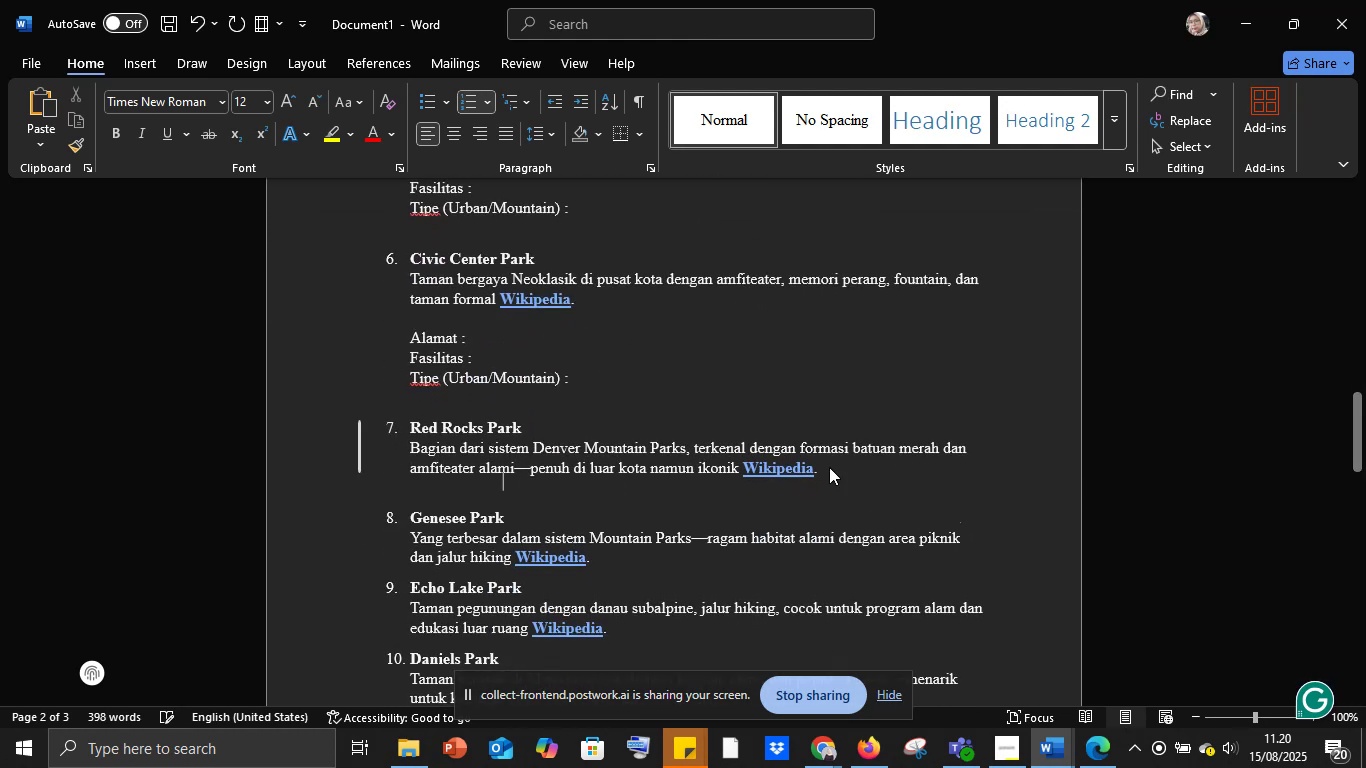 
key(Shift+Enter)
 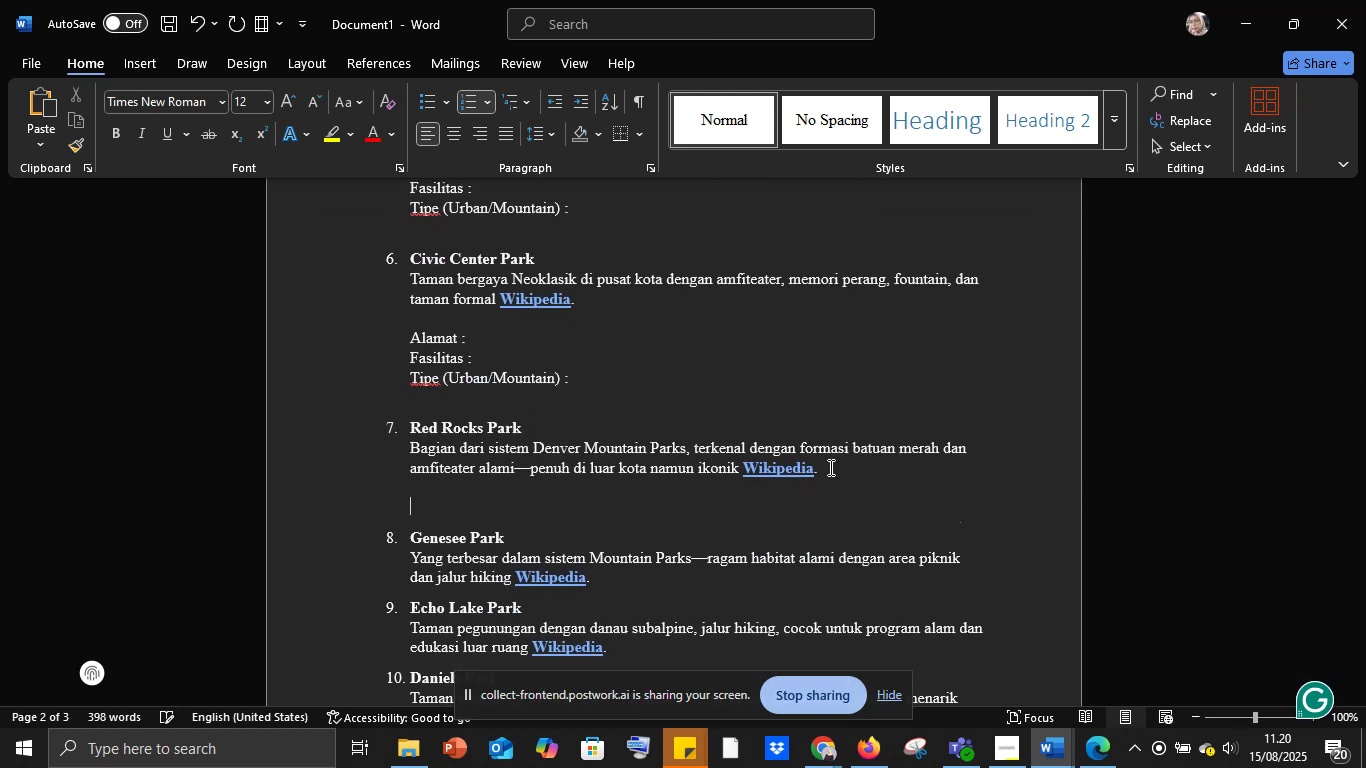 
key(Control+V)
 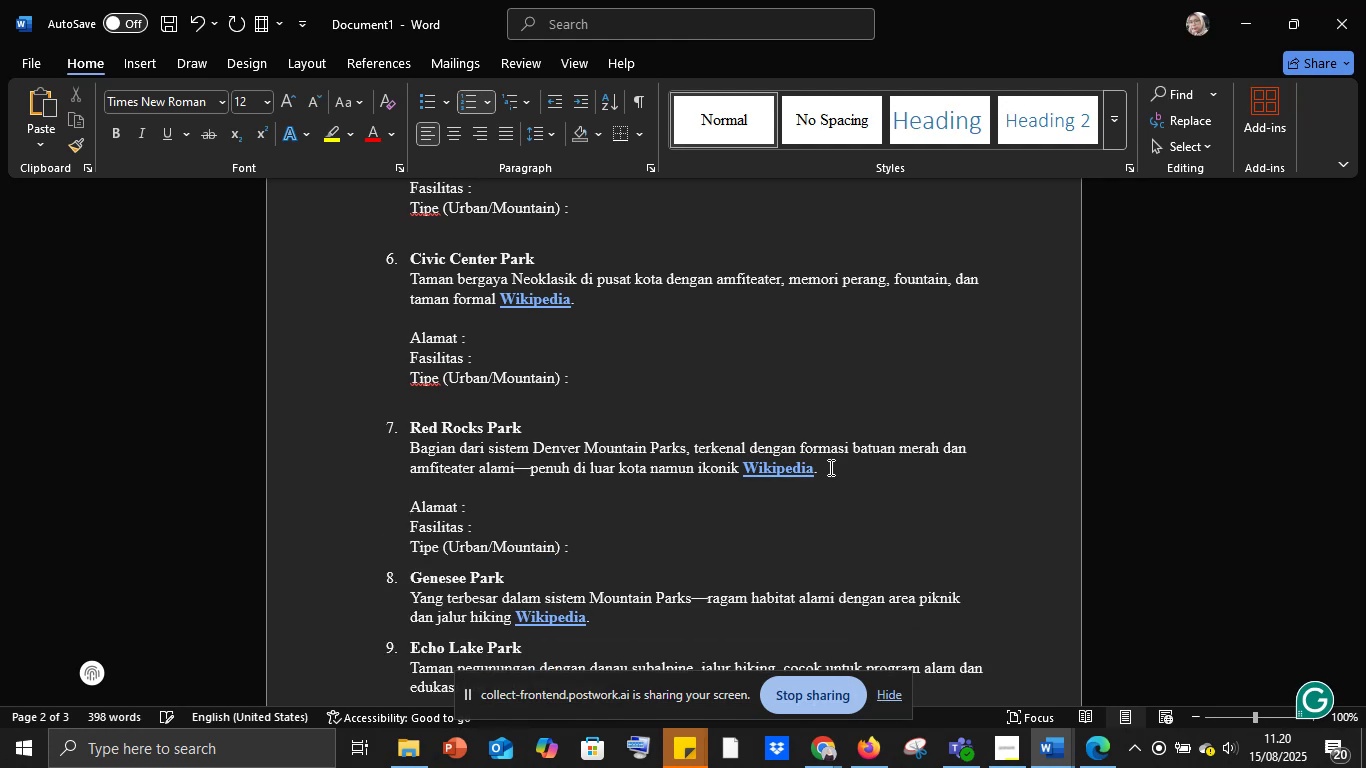 
key(Shift+Enter)
 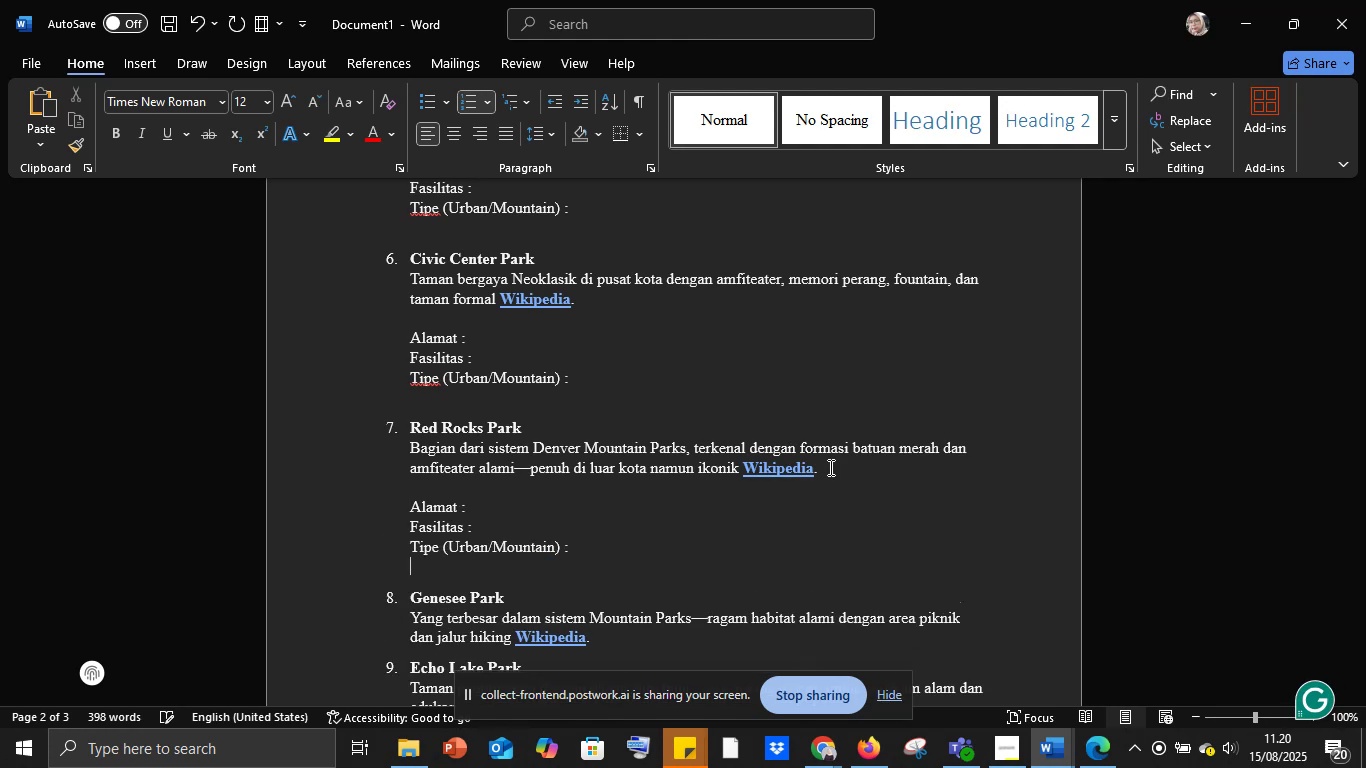 
scroll: coordinate [829, 467], scroll_direction: down, amount: 2.0
 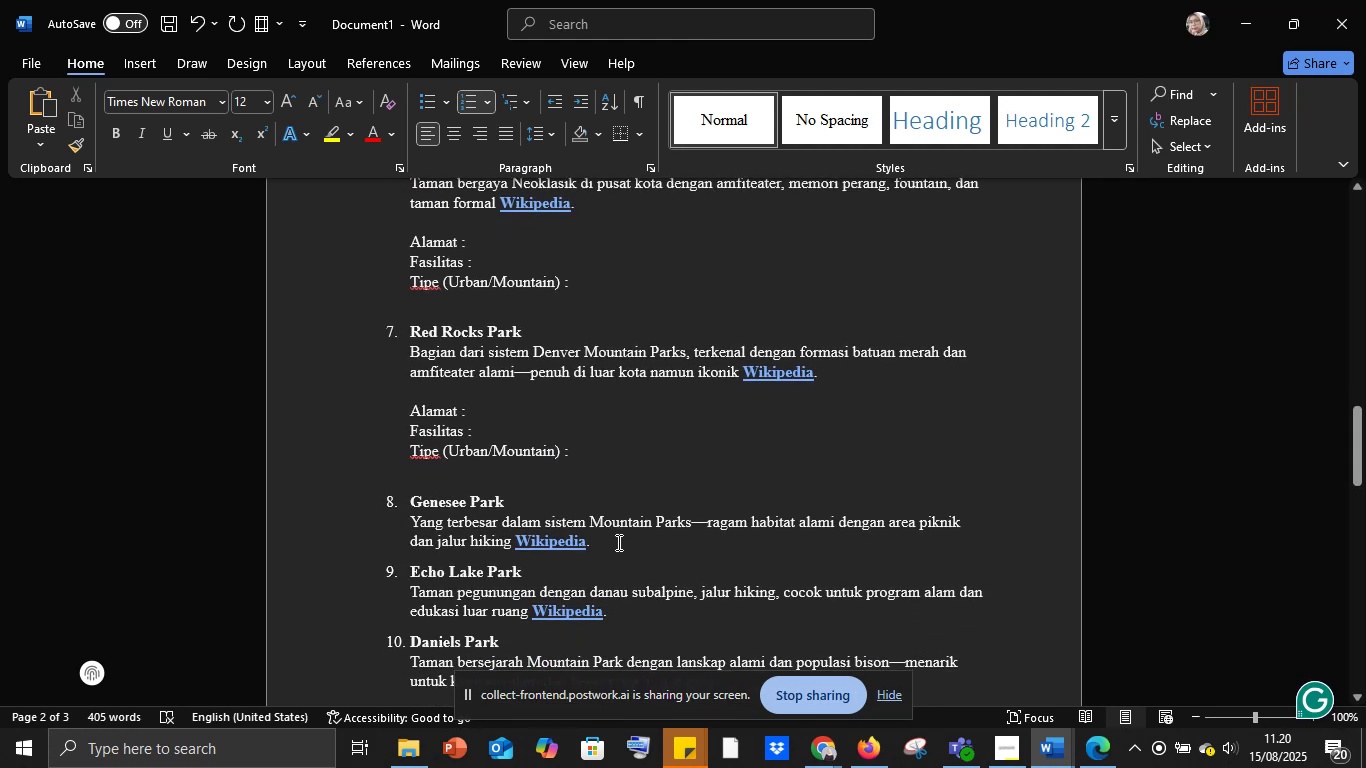 
left_click([609, 547])
 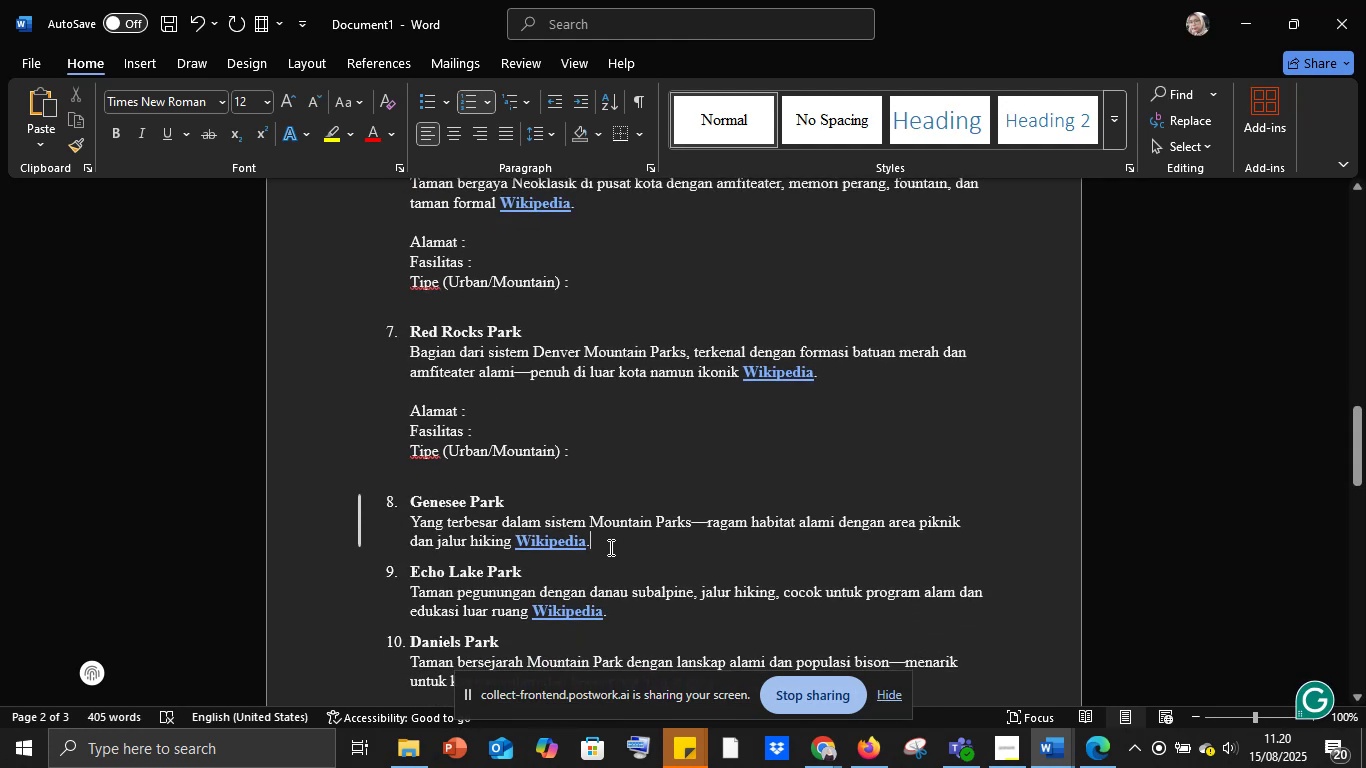 
key(Shift+Enter)
 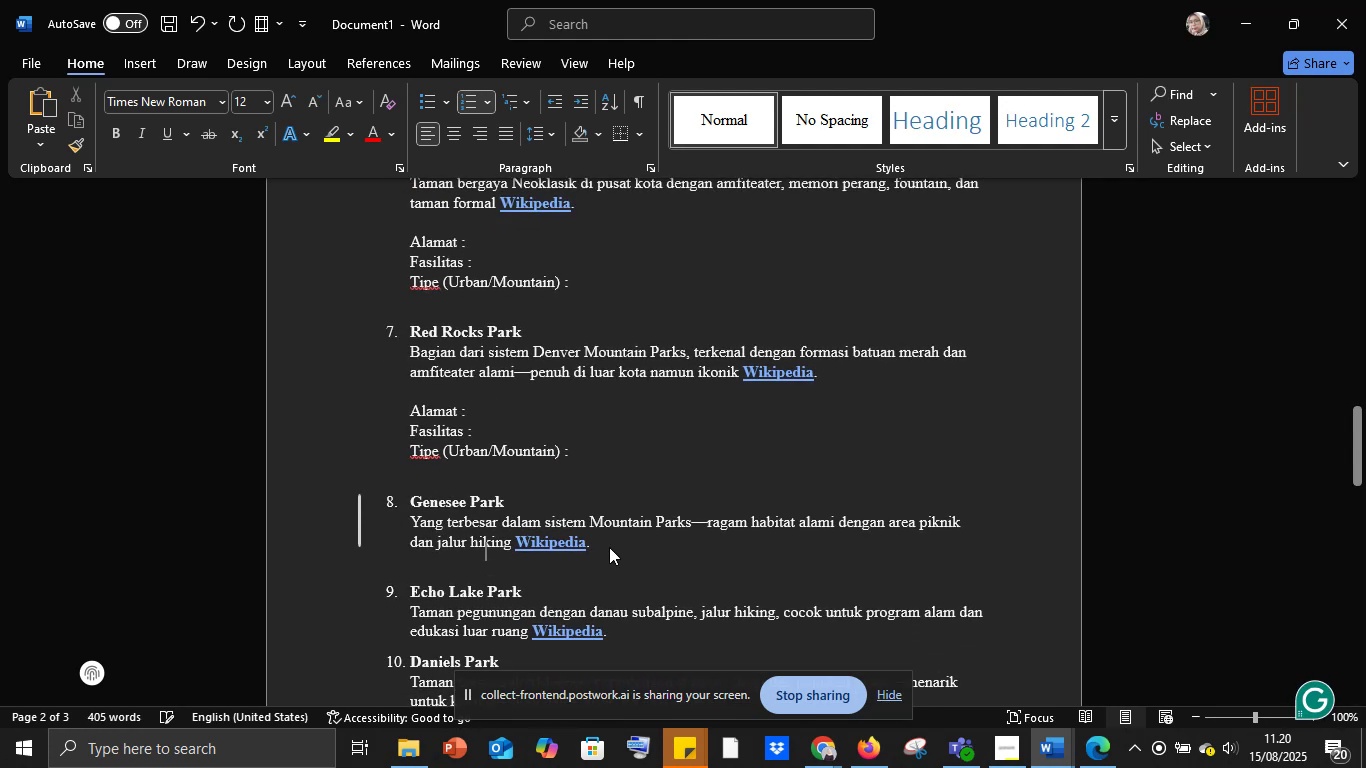 
key(Shift+Enter)
 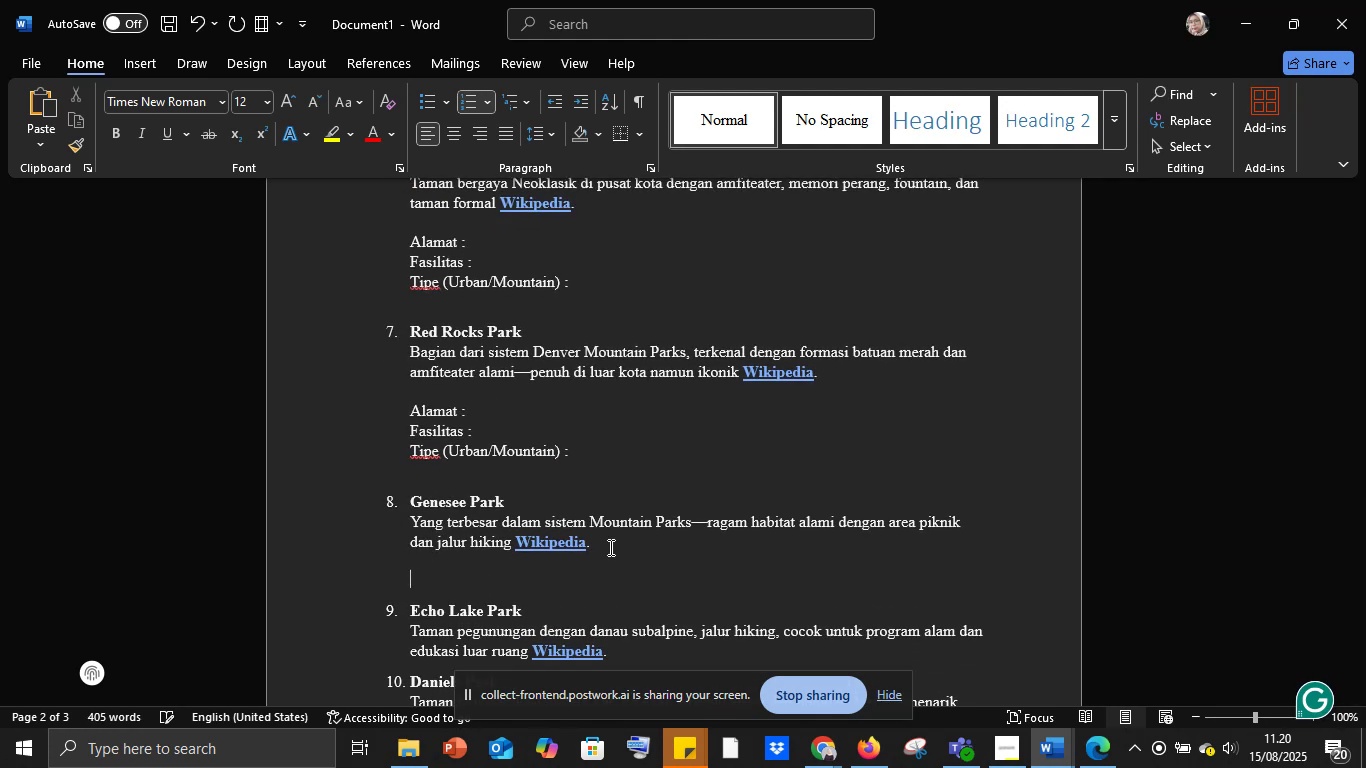 
key(Control+V)
 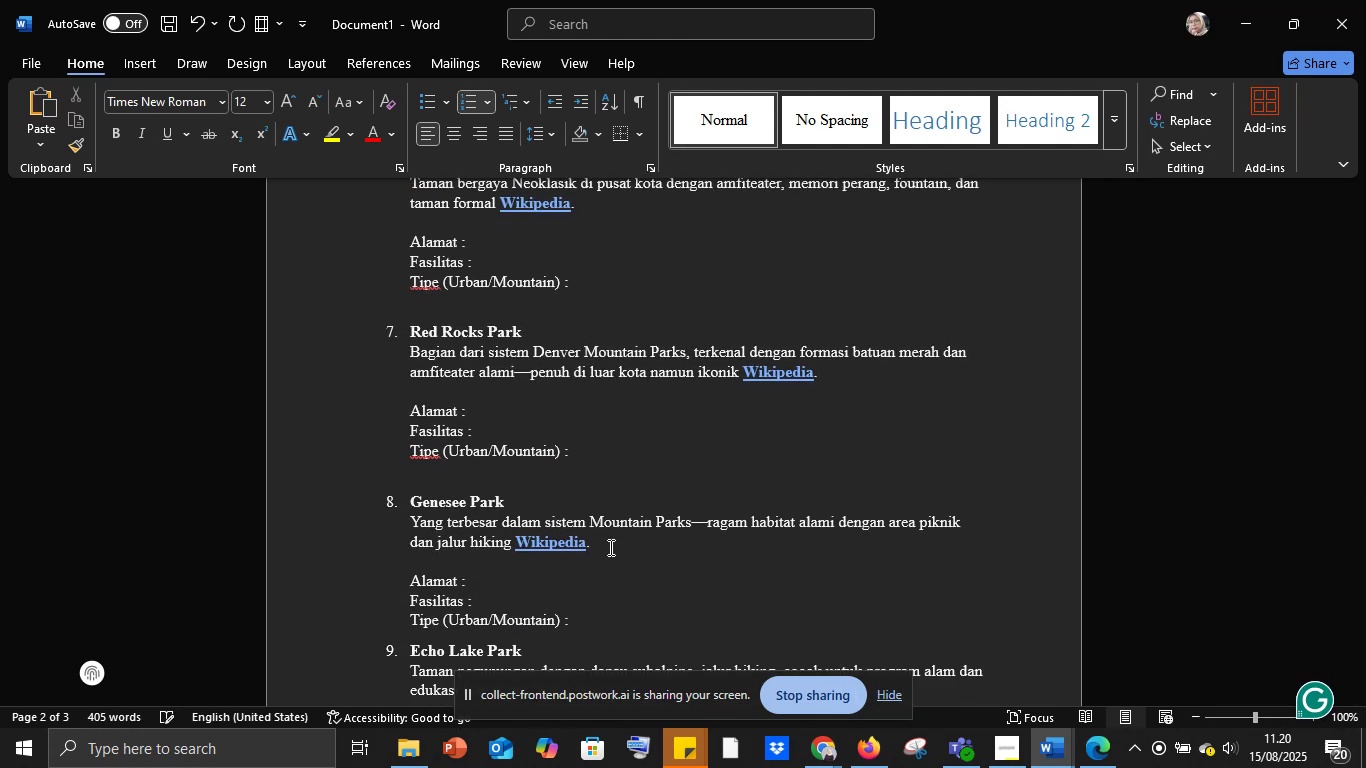 
key(Shift+Enter)
 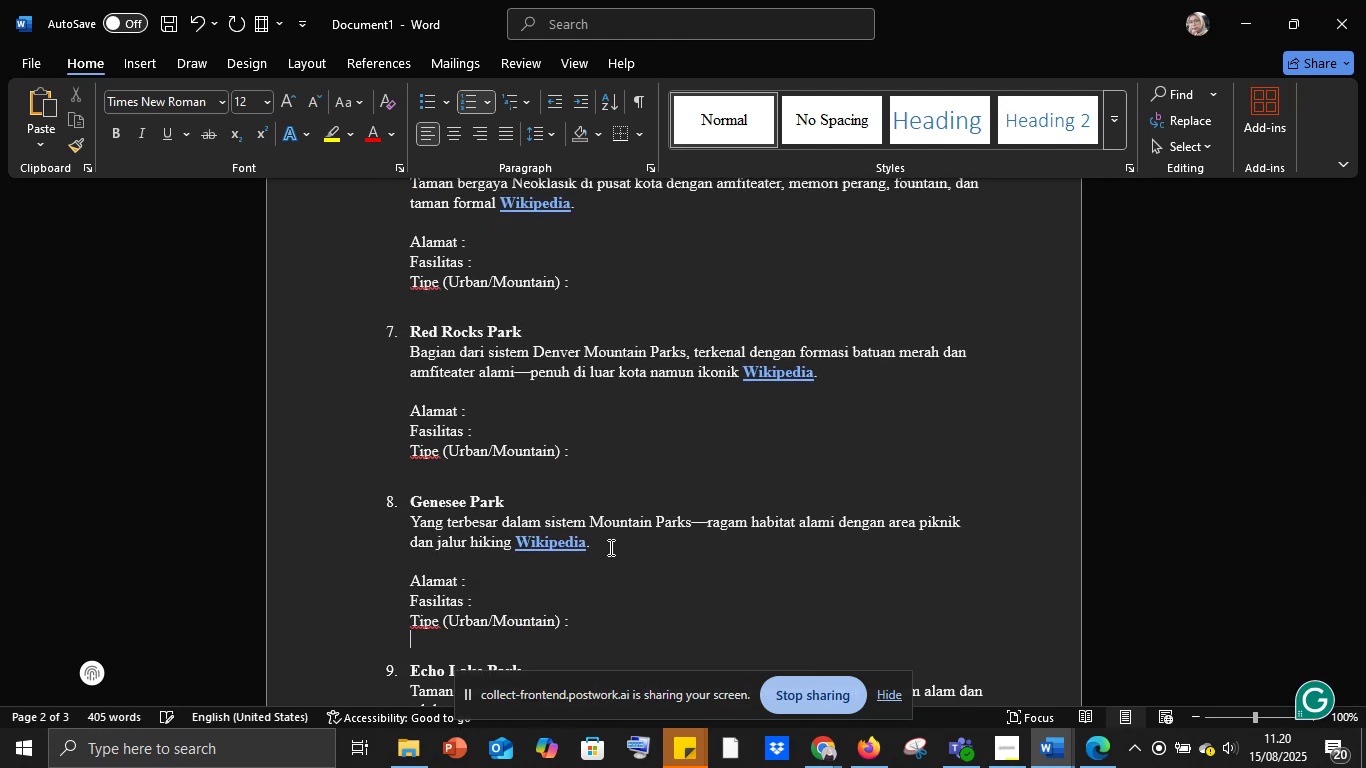 
scroll: coordinate [567, 507], scroll_direction: down, amount: 5.0
 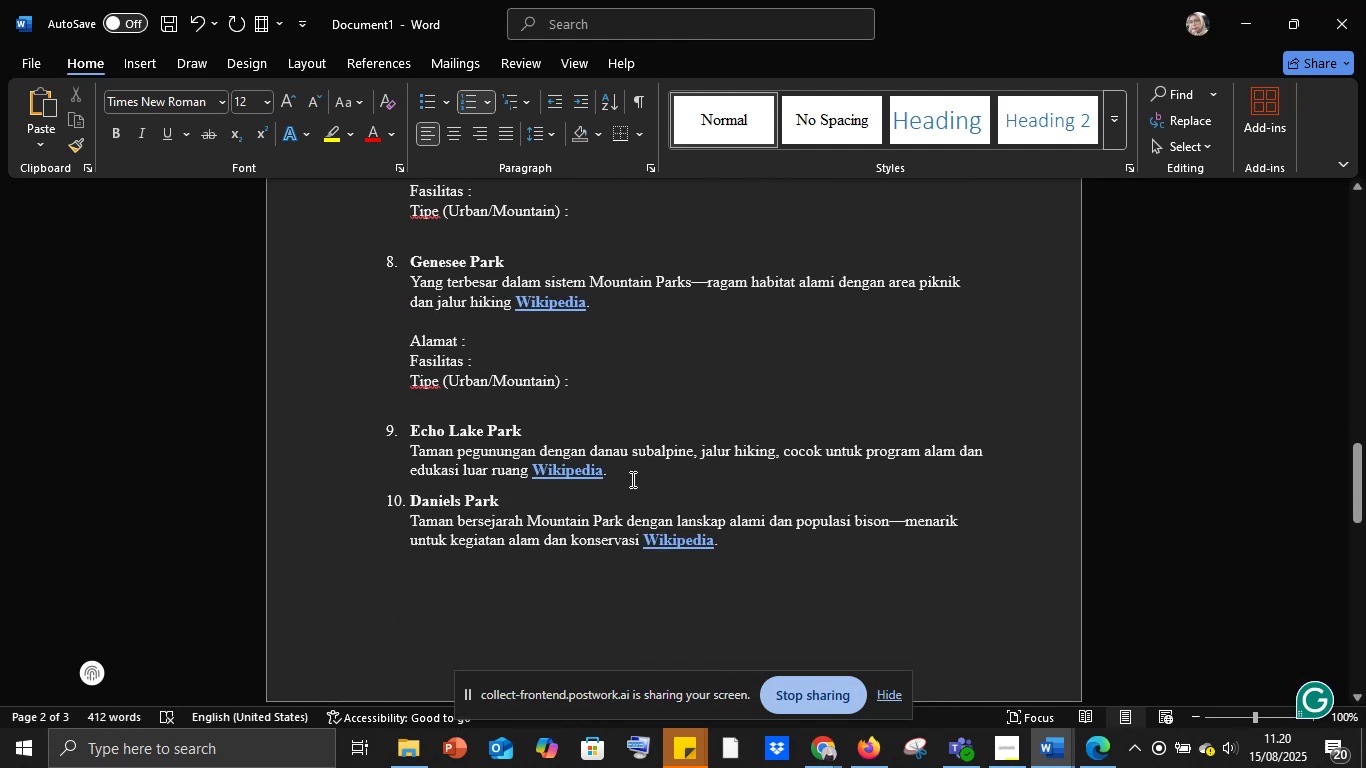 
left_click([628, 478])
 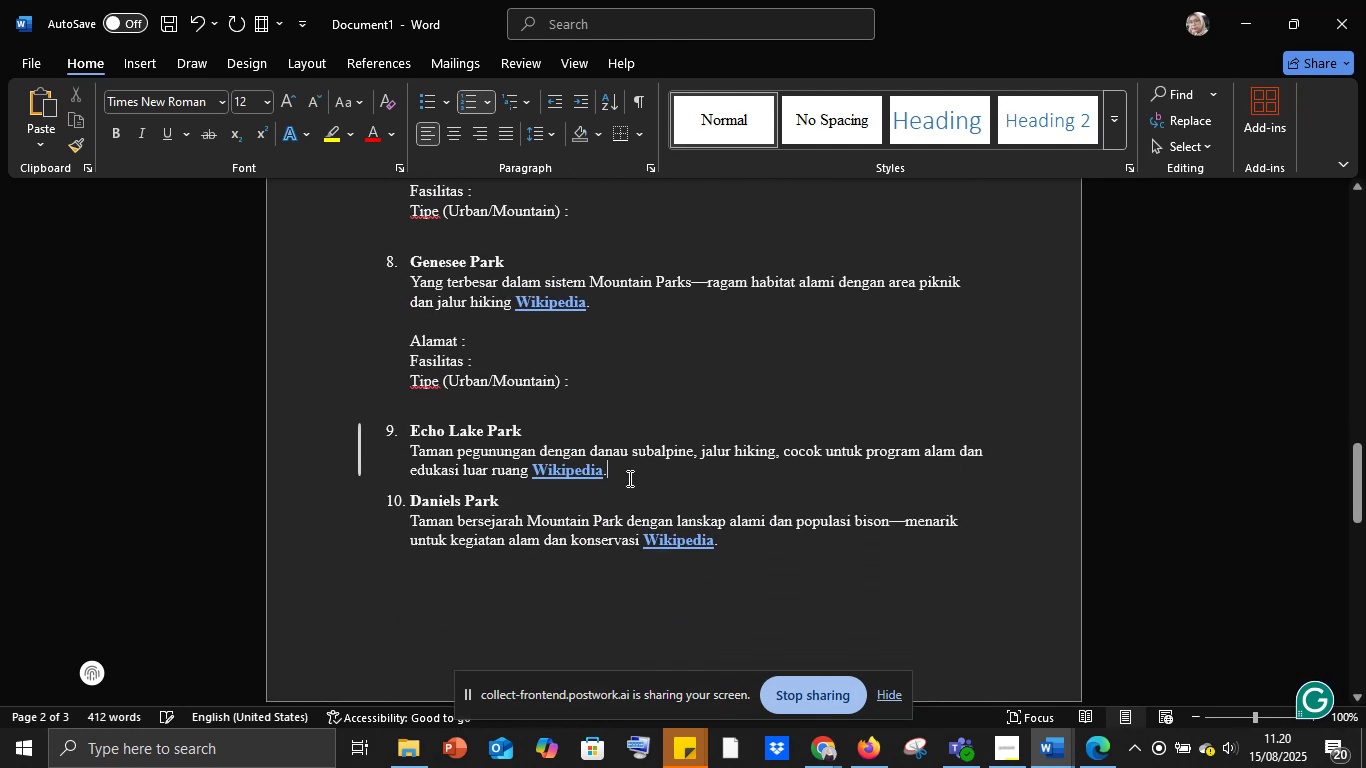 
key(Shift+Enter)
 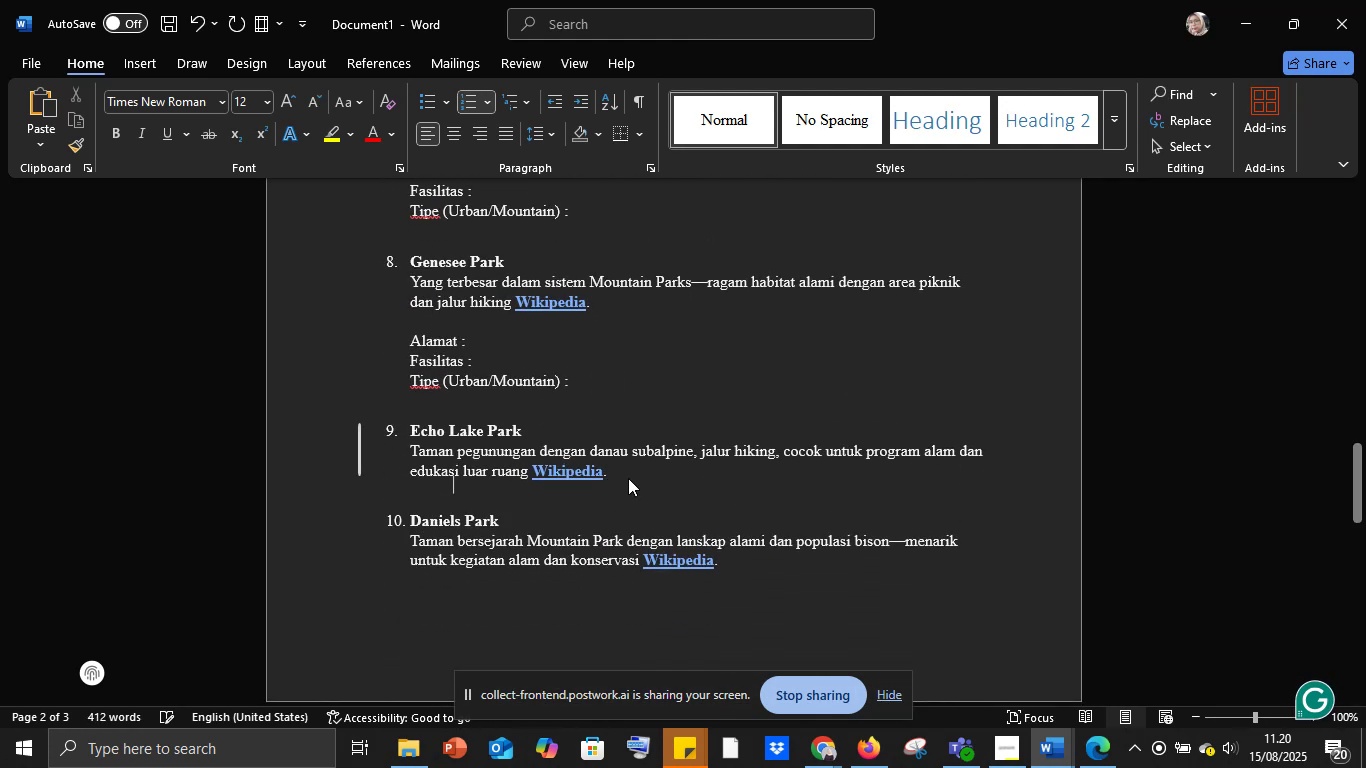 
key(Shift+Enter)
 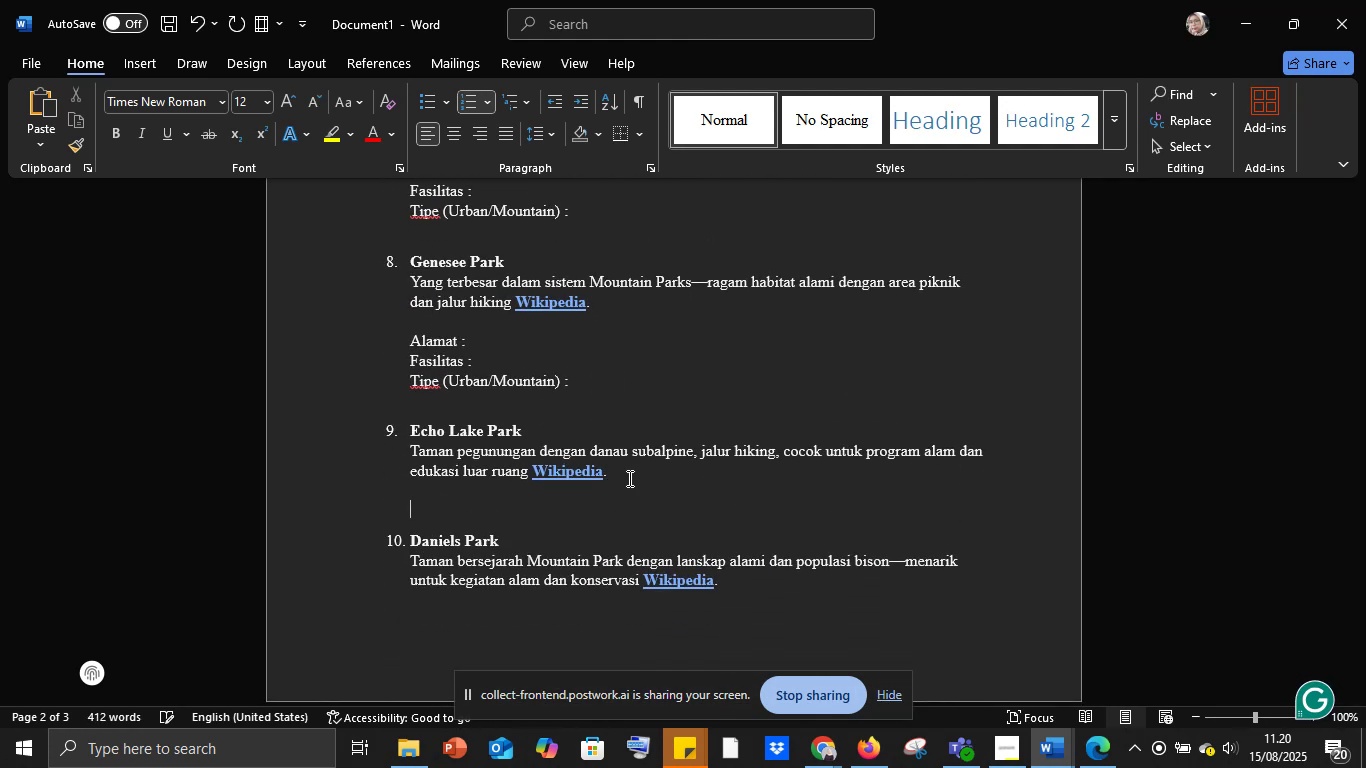 
key(Control+V)
 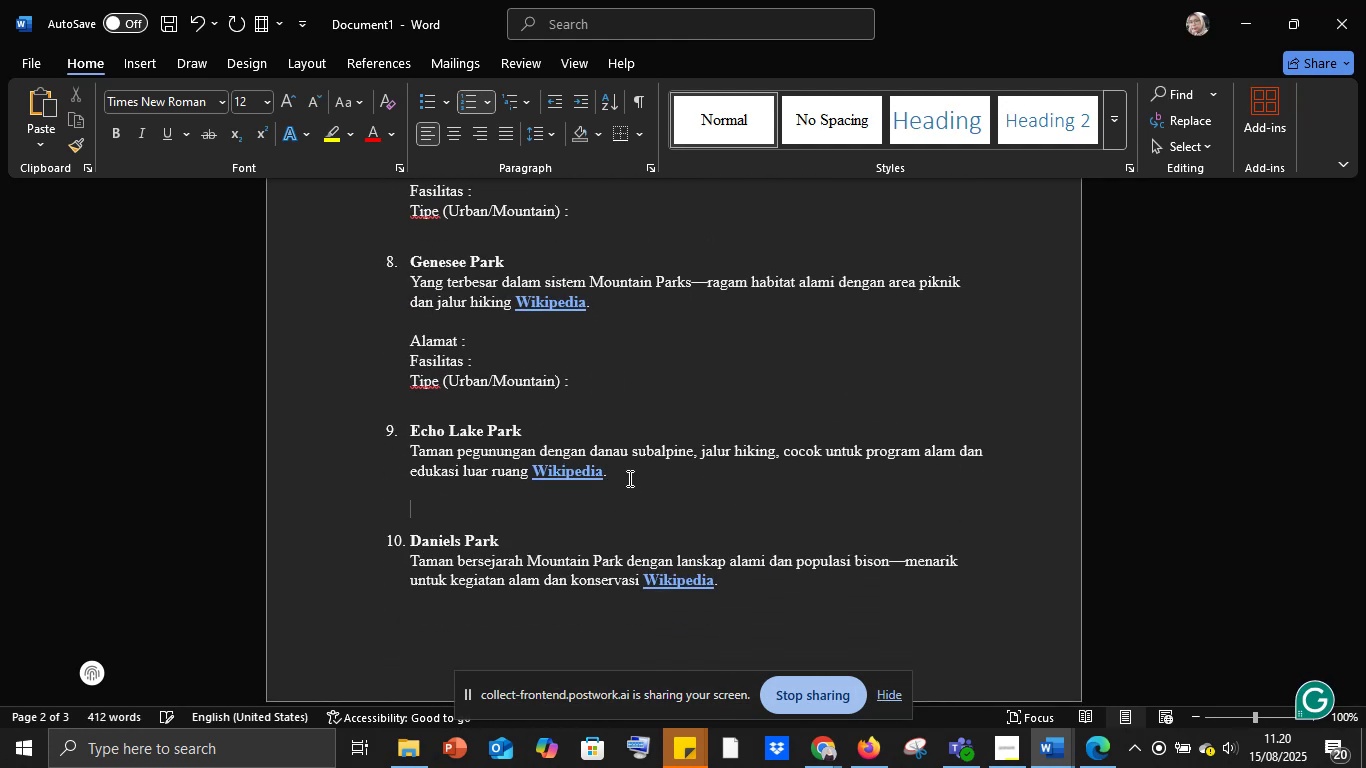 
key(Shift+Enter)
 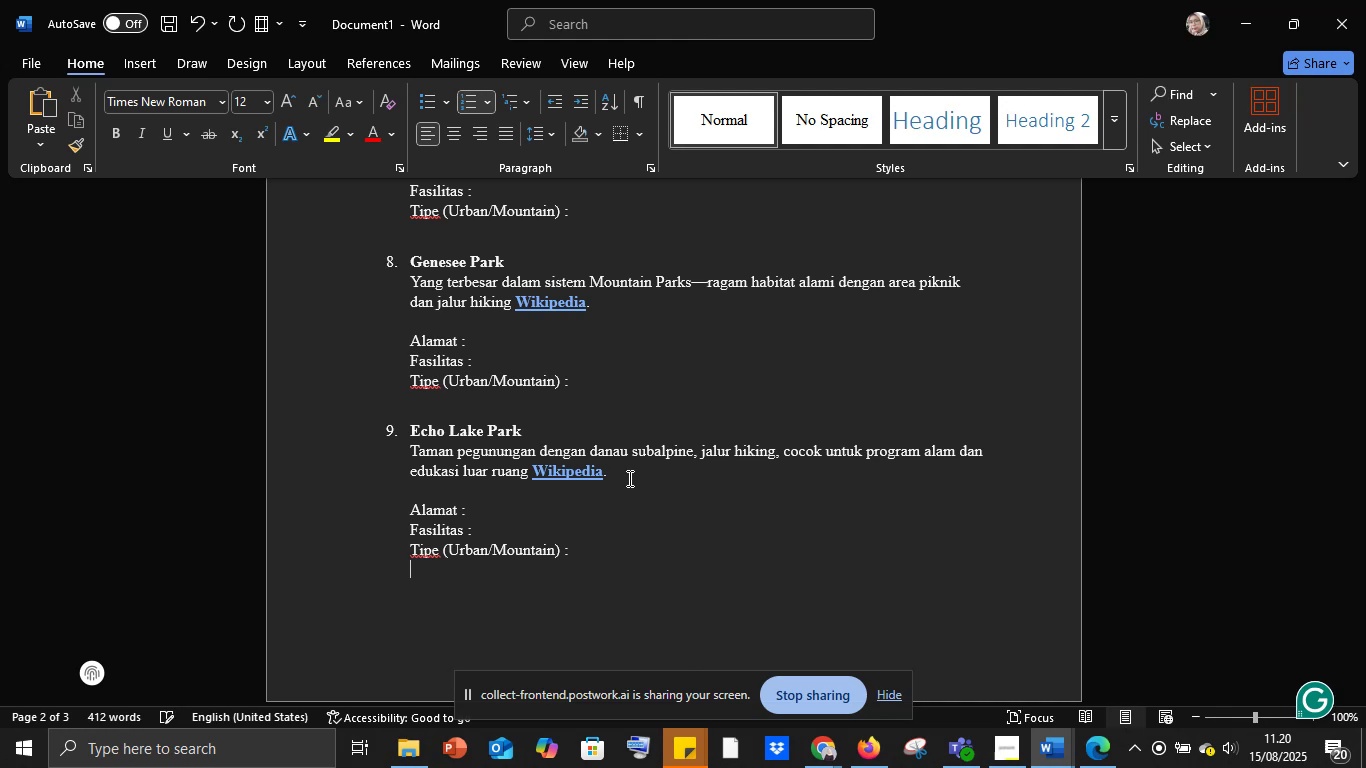 
scroll: coordinate [533, 557], scroll_direction: down, amount: 7.0
 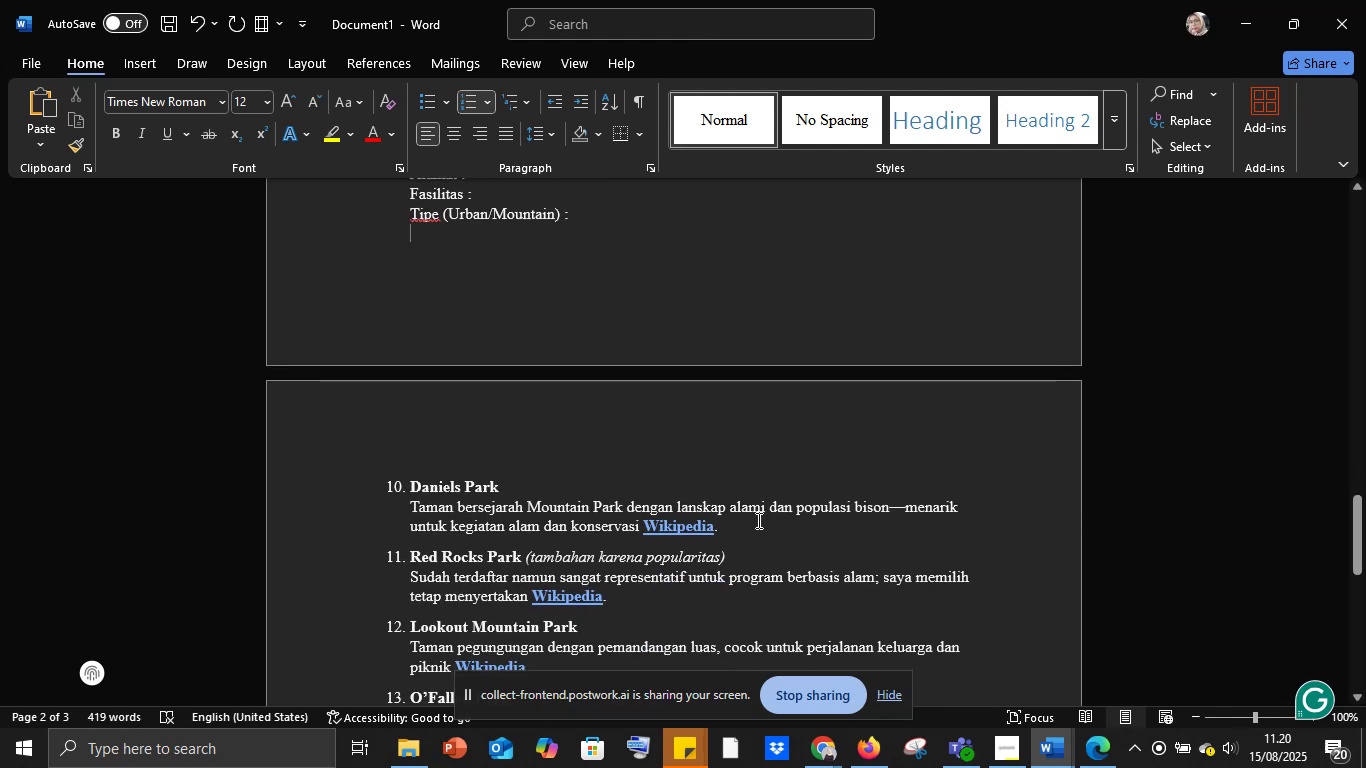 
left_click([748, 525])
 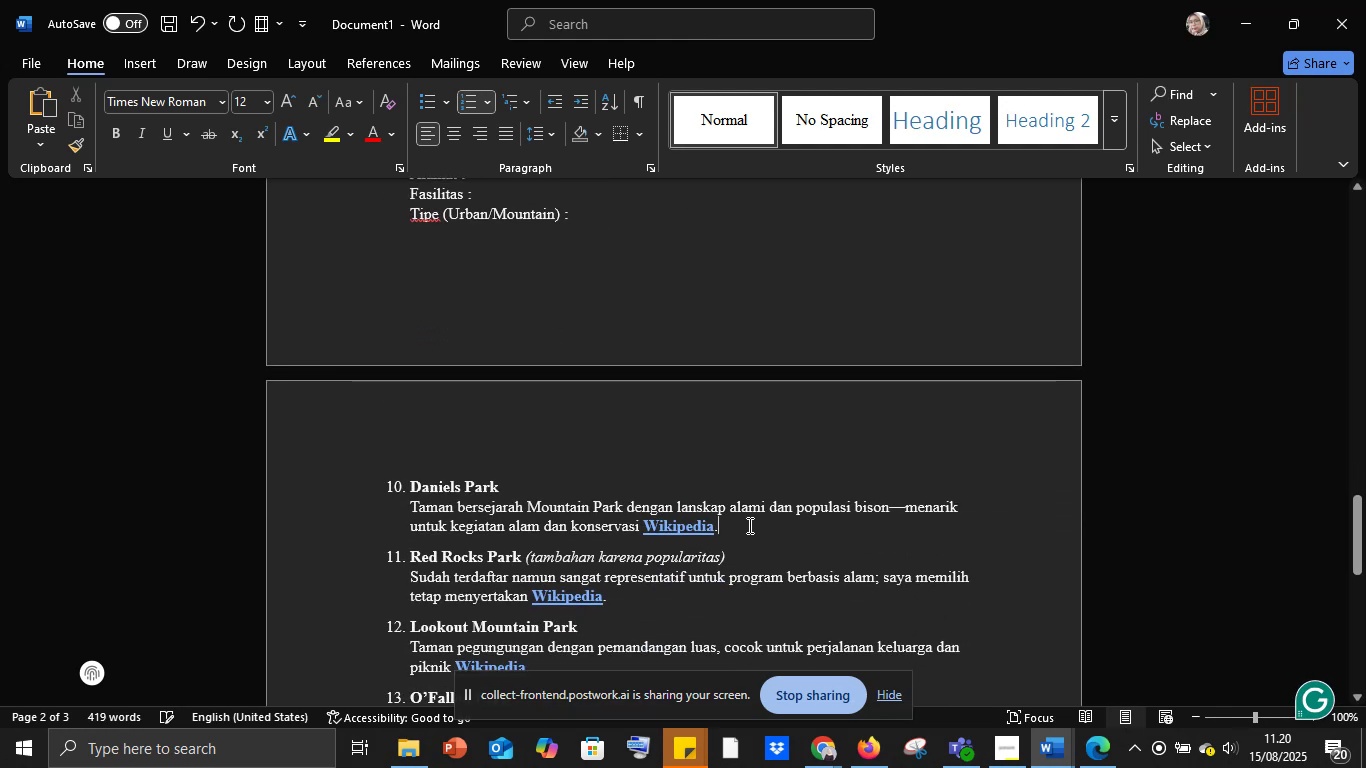 
key(Shift+Enter)
 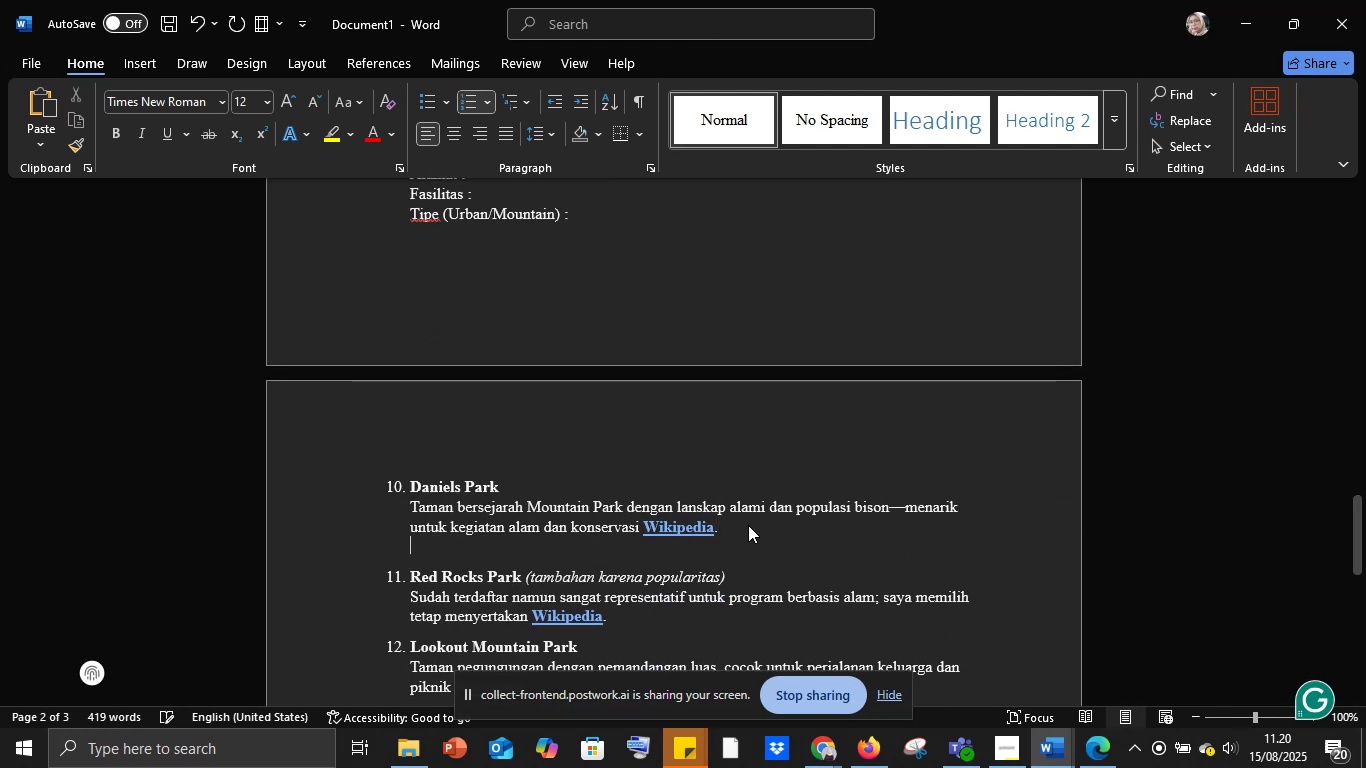 
key(Shift+Enter)
 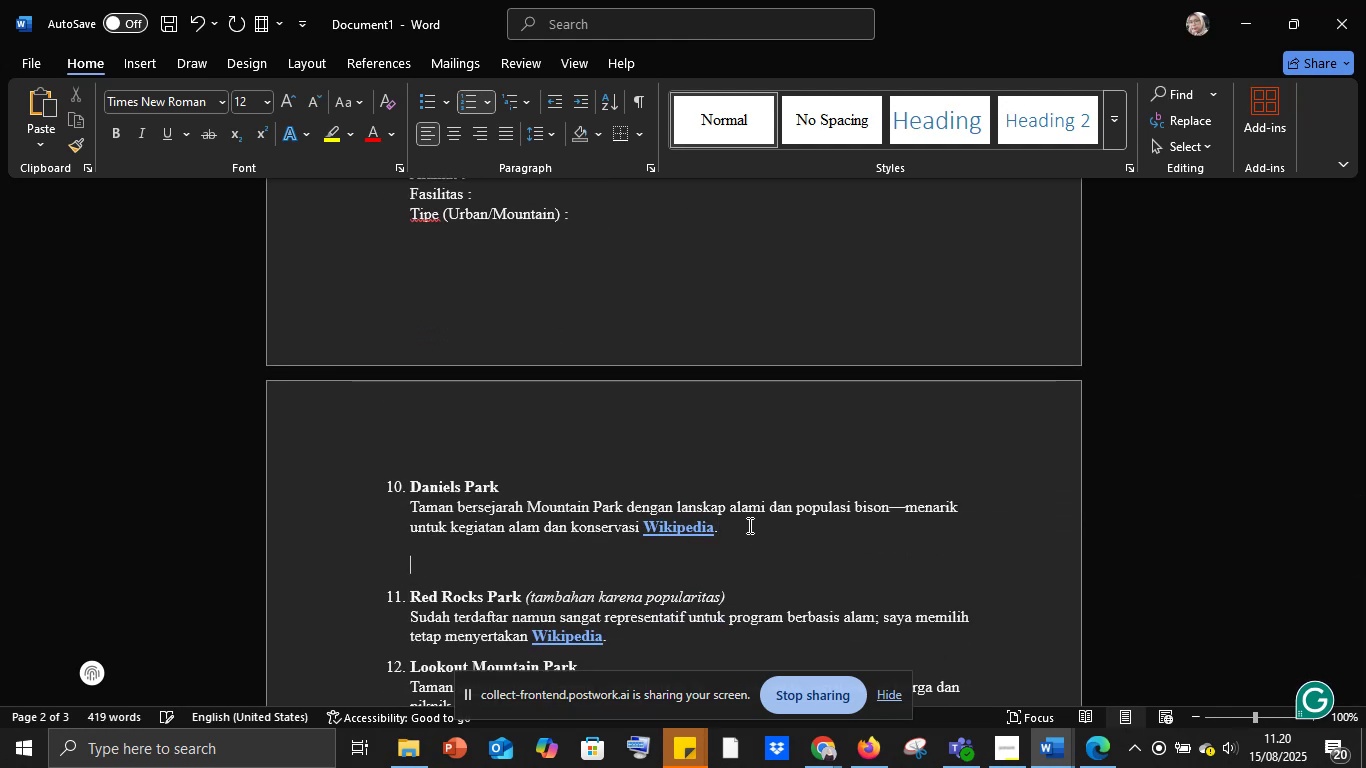 
key(Control+V)
 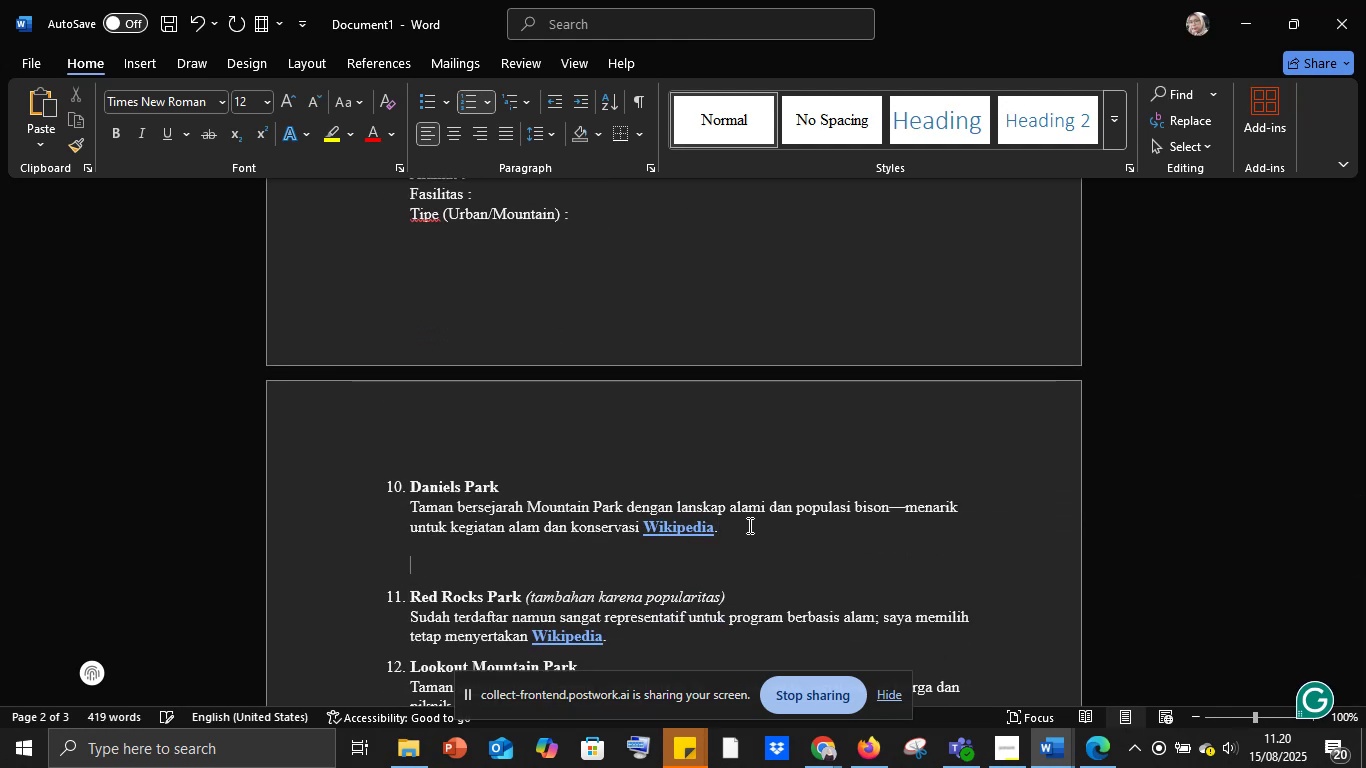 
key(Shift+Enter)
 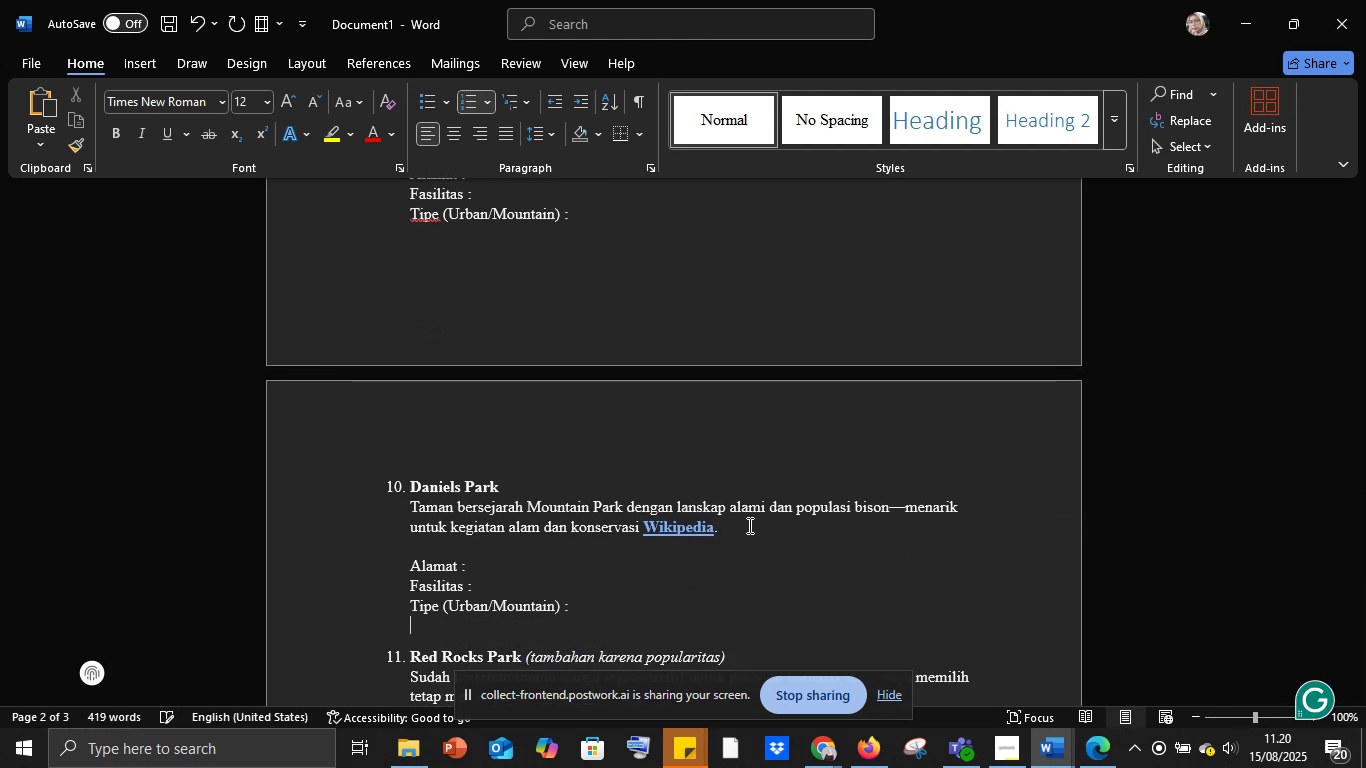 
scroll: coordinate [747, 527], scroll_direction: down, amount: 6.0
 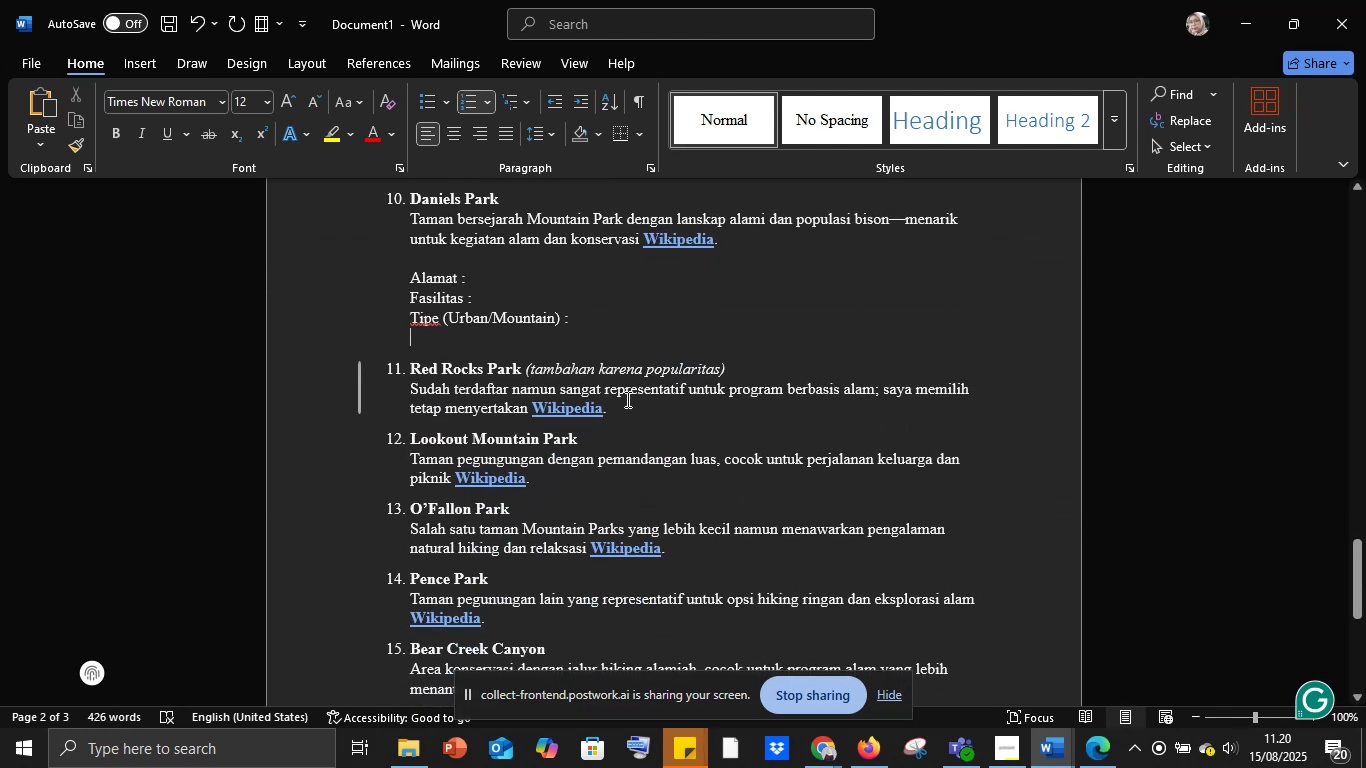 
left_click([625, 406])
 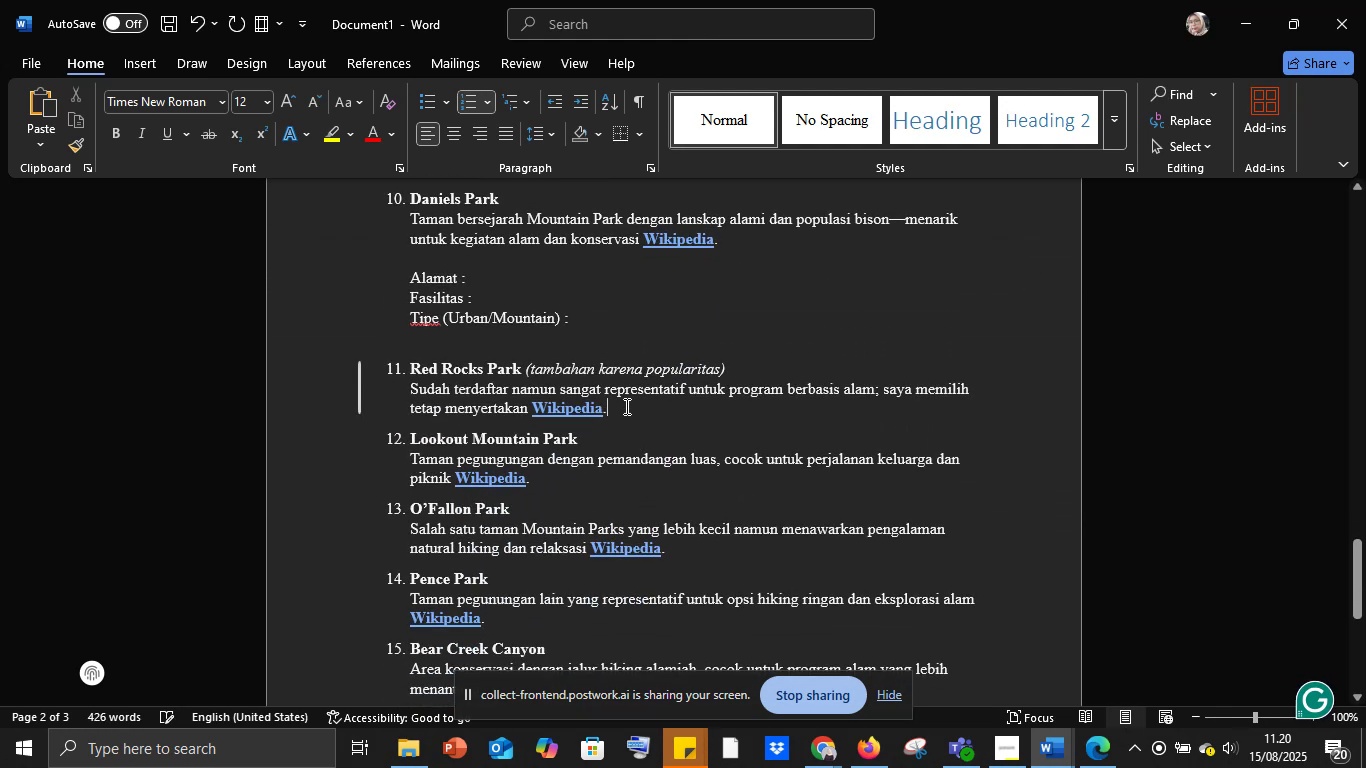 
key(Shift+Enter)
 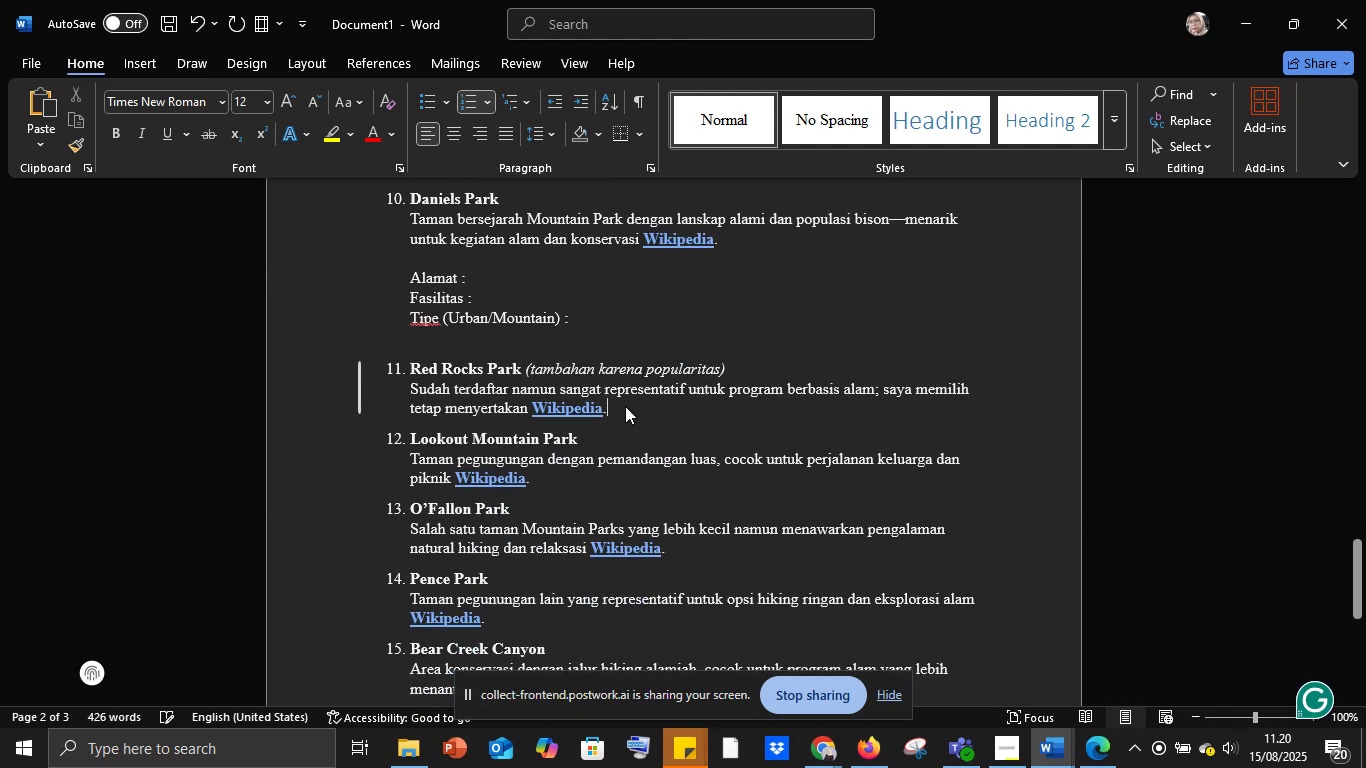 
key(Shift+Enter)
 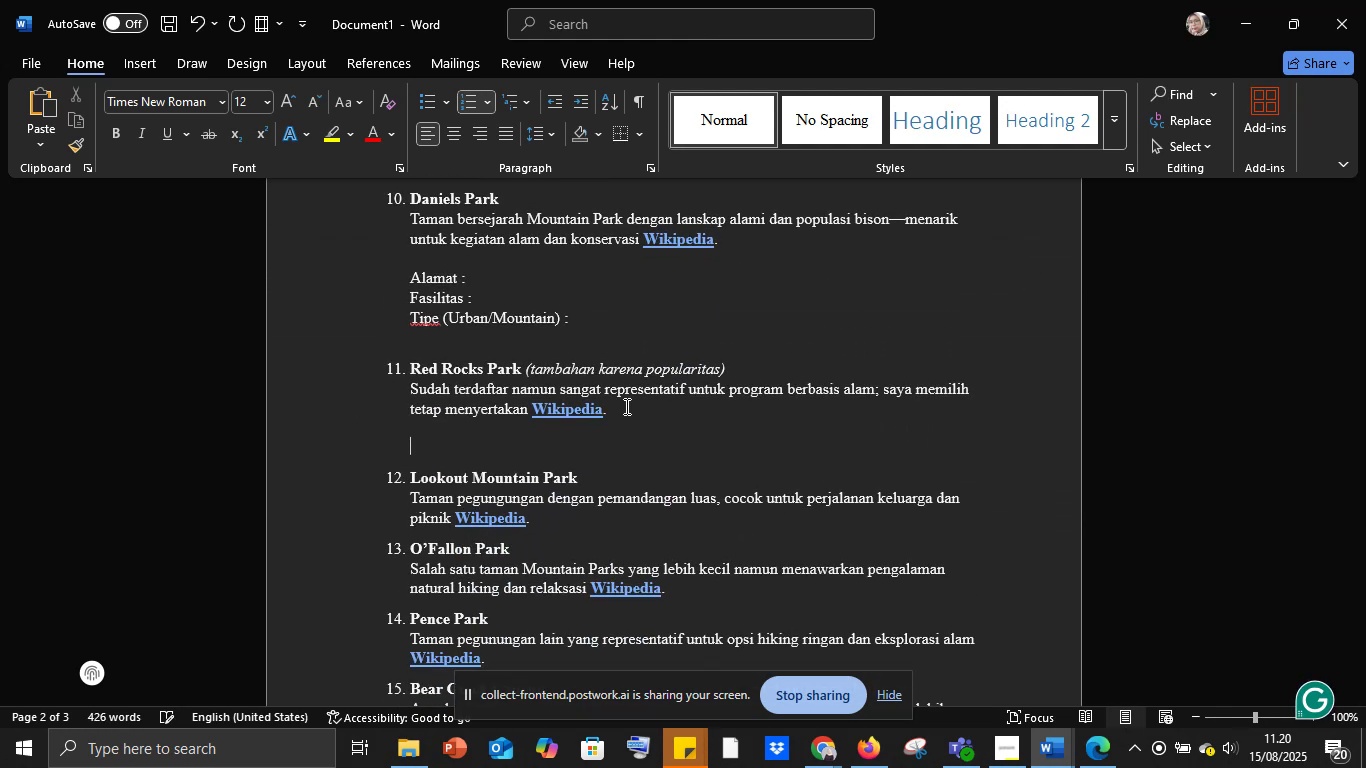 
key(Control+V)
 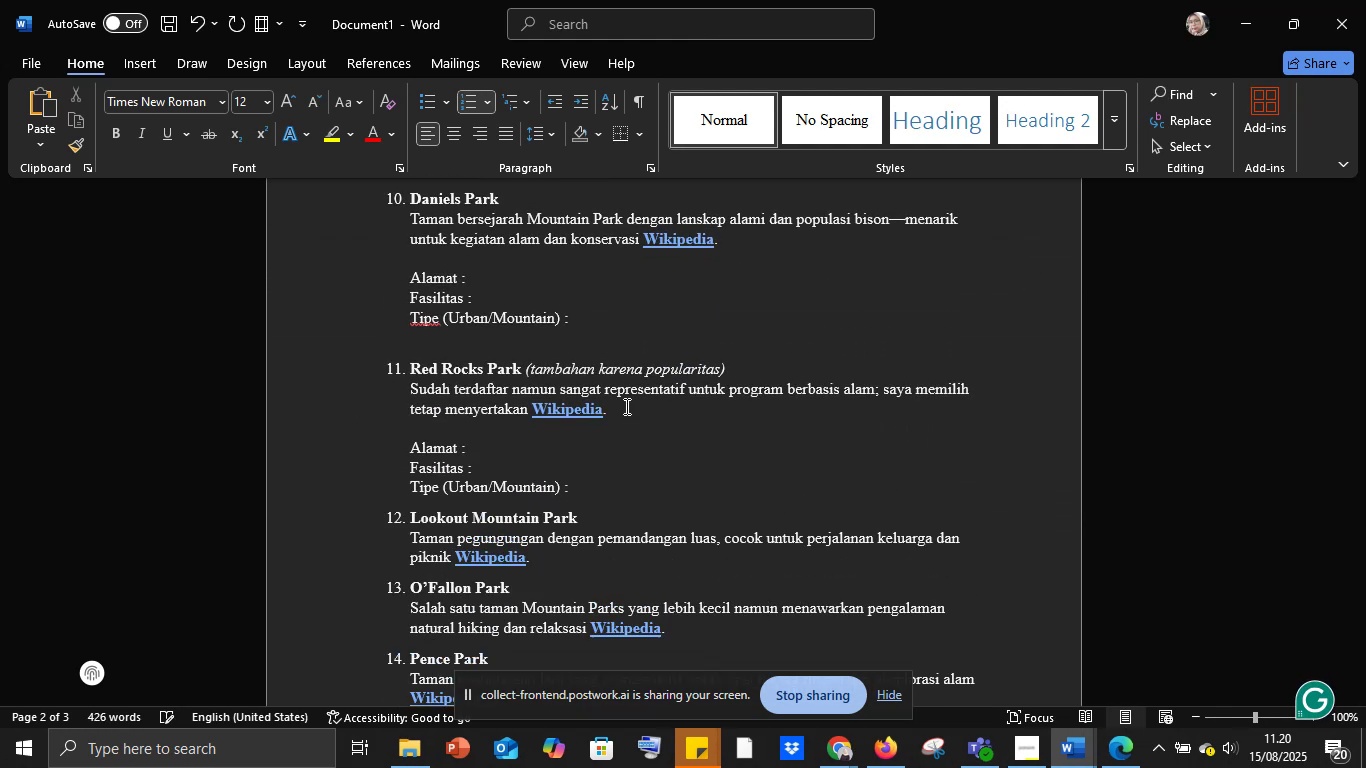 
key(Shift+Enter)
 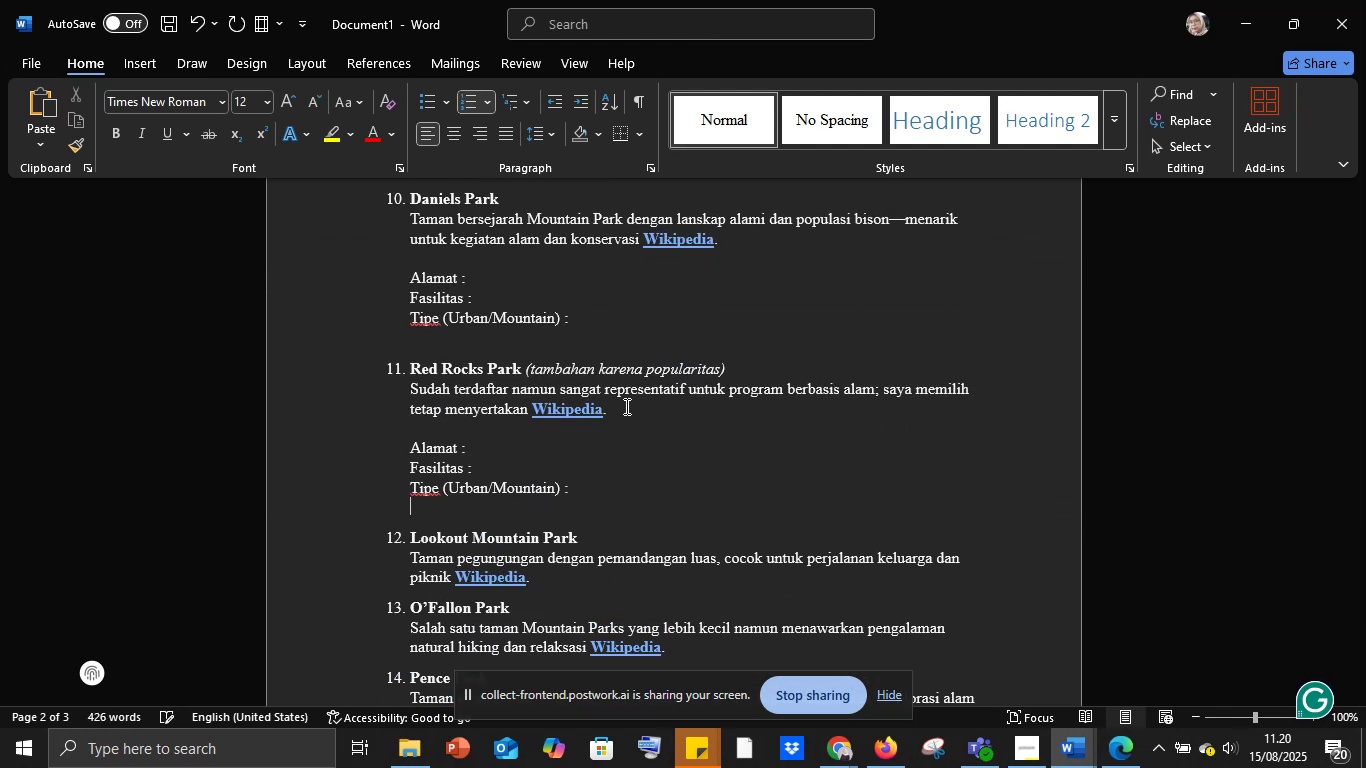 
scroll: coordinate [616, 454], scroll_direction: down, amount: 1.0
 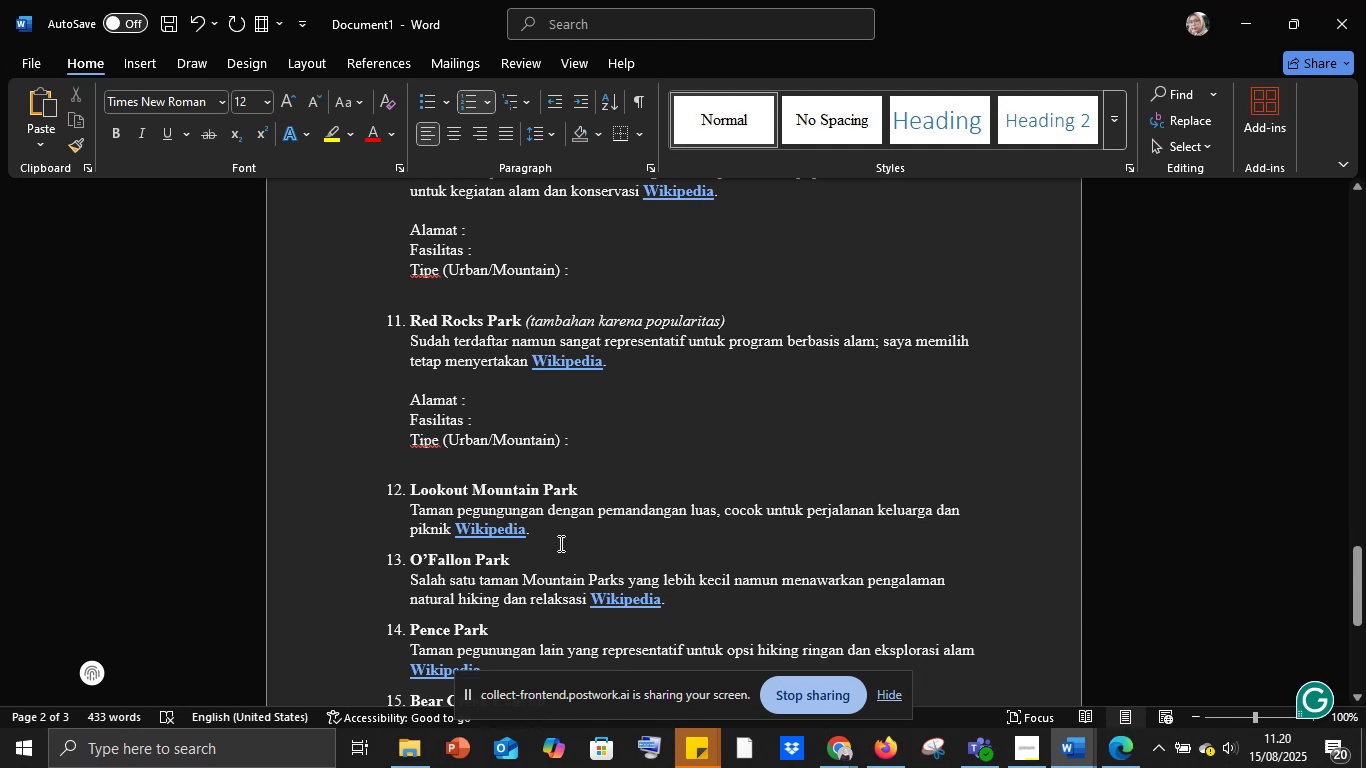 
left_click([559, 530])
 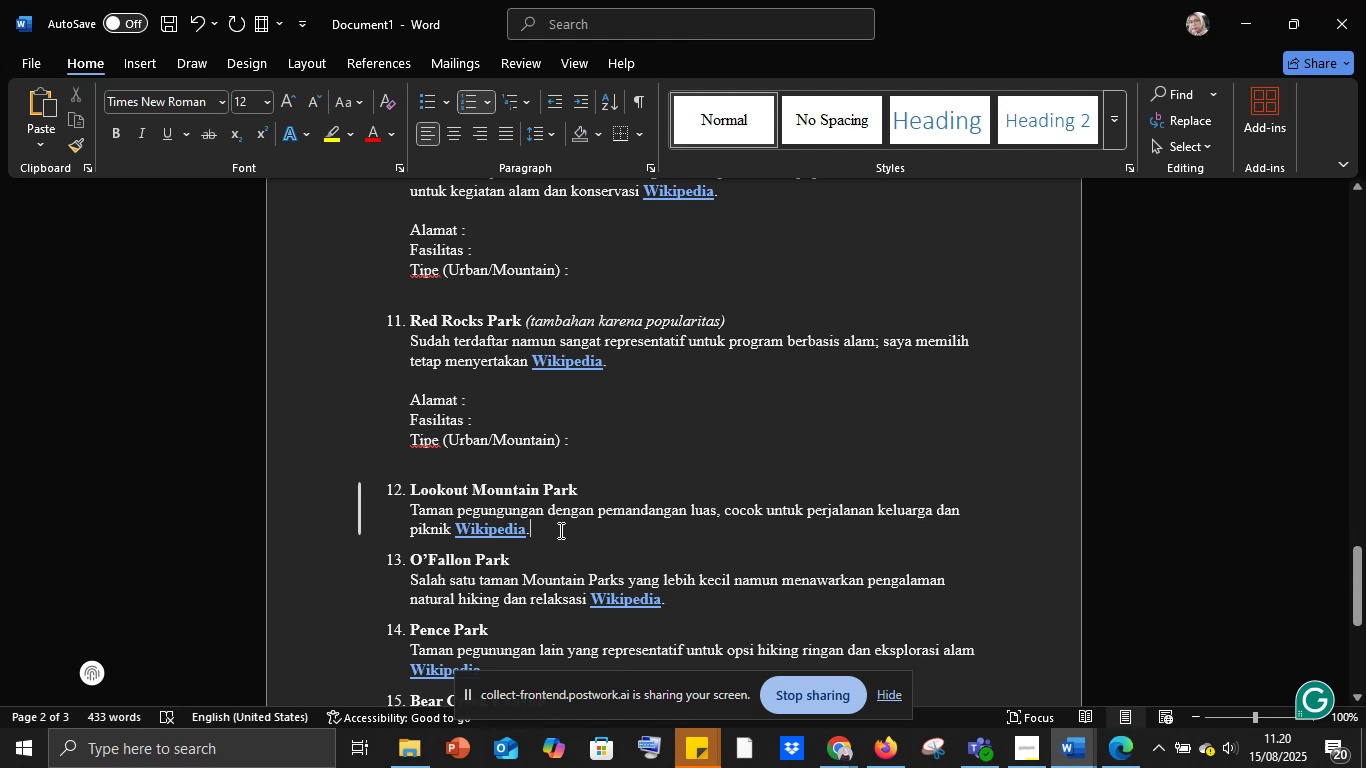 
key(Shift+Enter)
 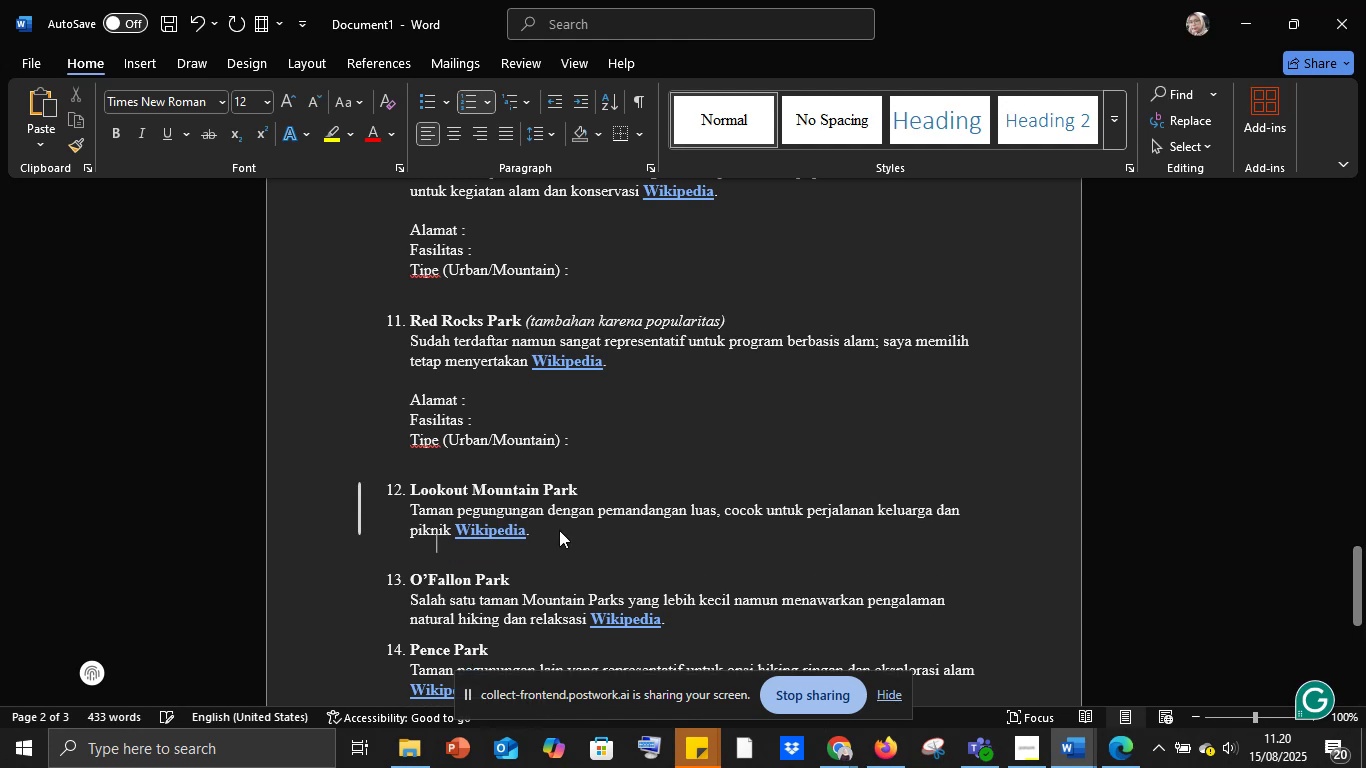 
key(Shift+Enter)
 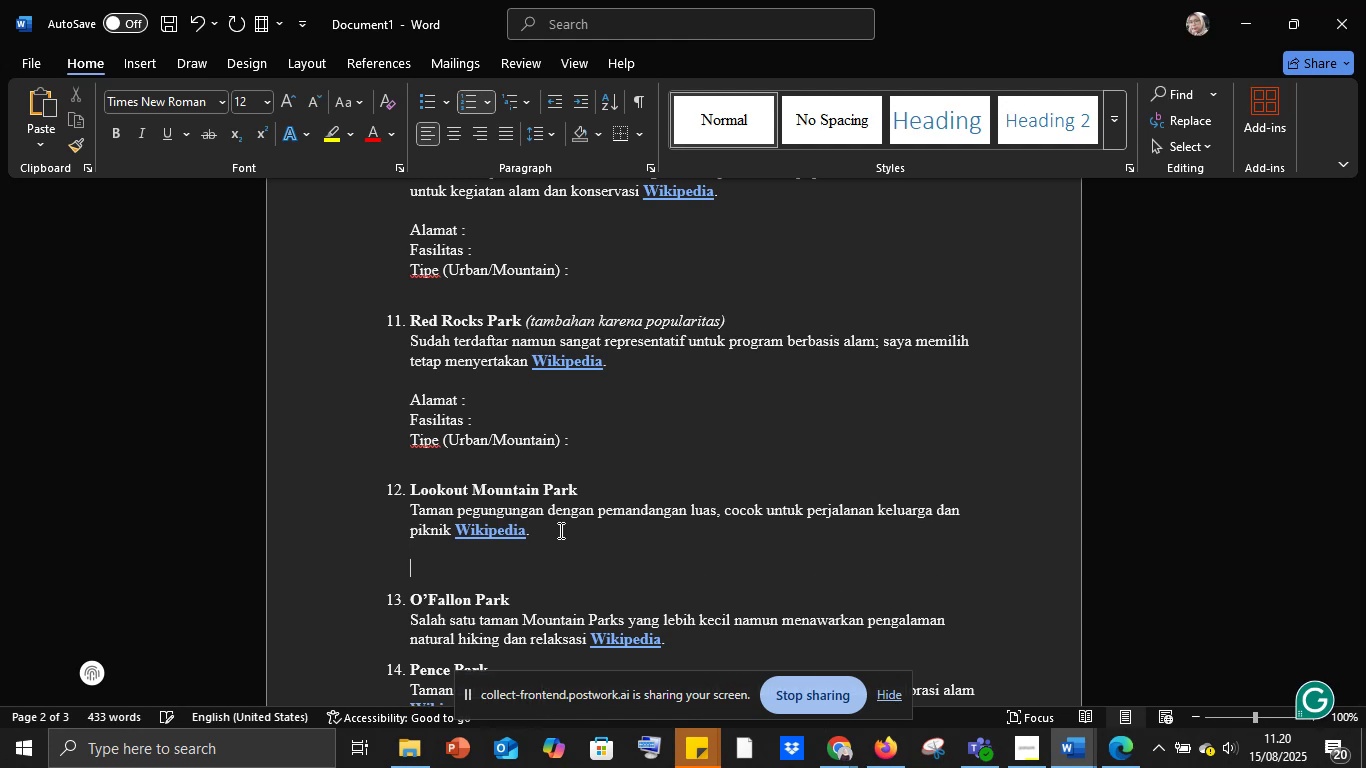 
key(Control+V)
 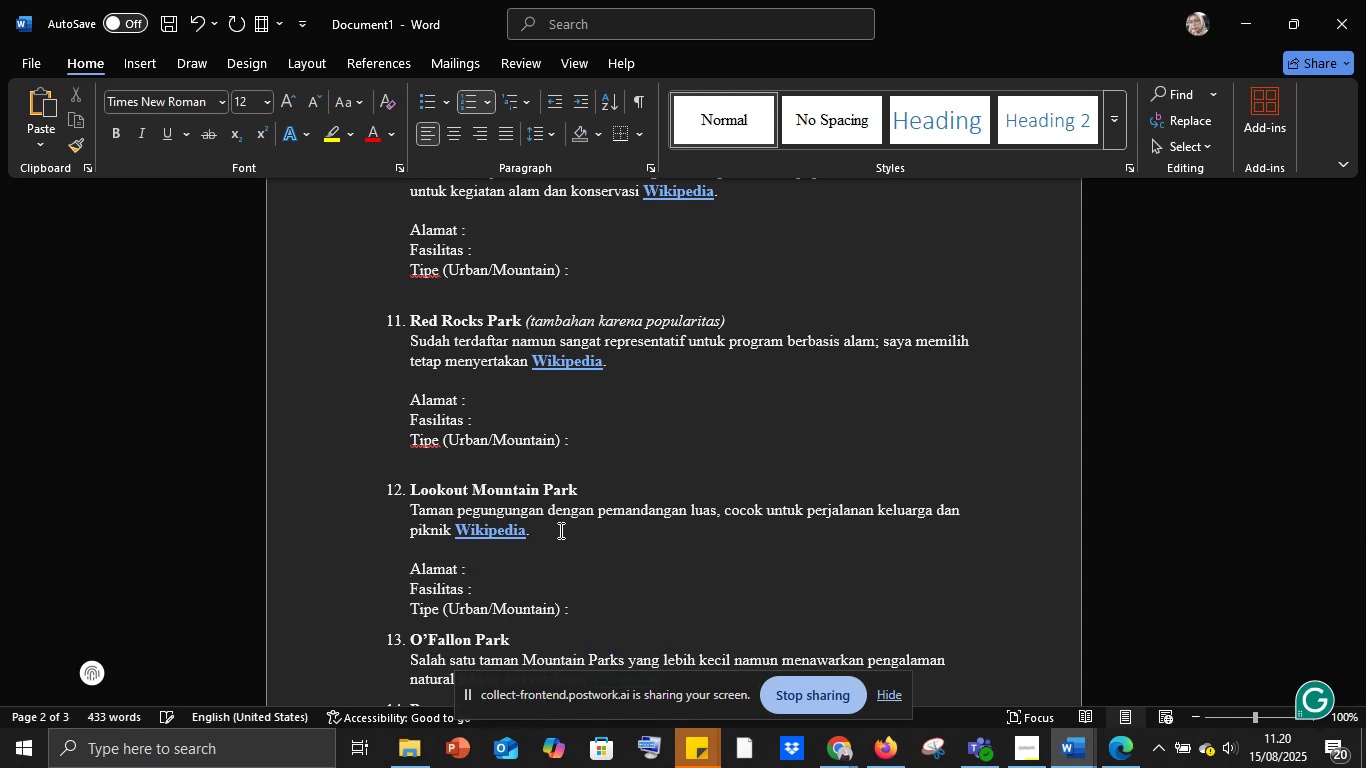 
key(Shift+Enter)
 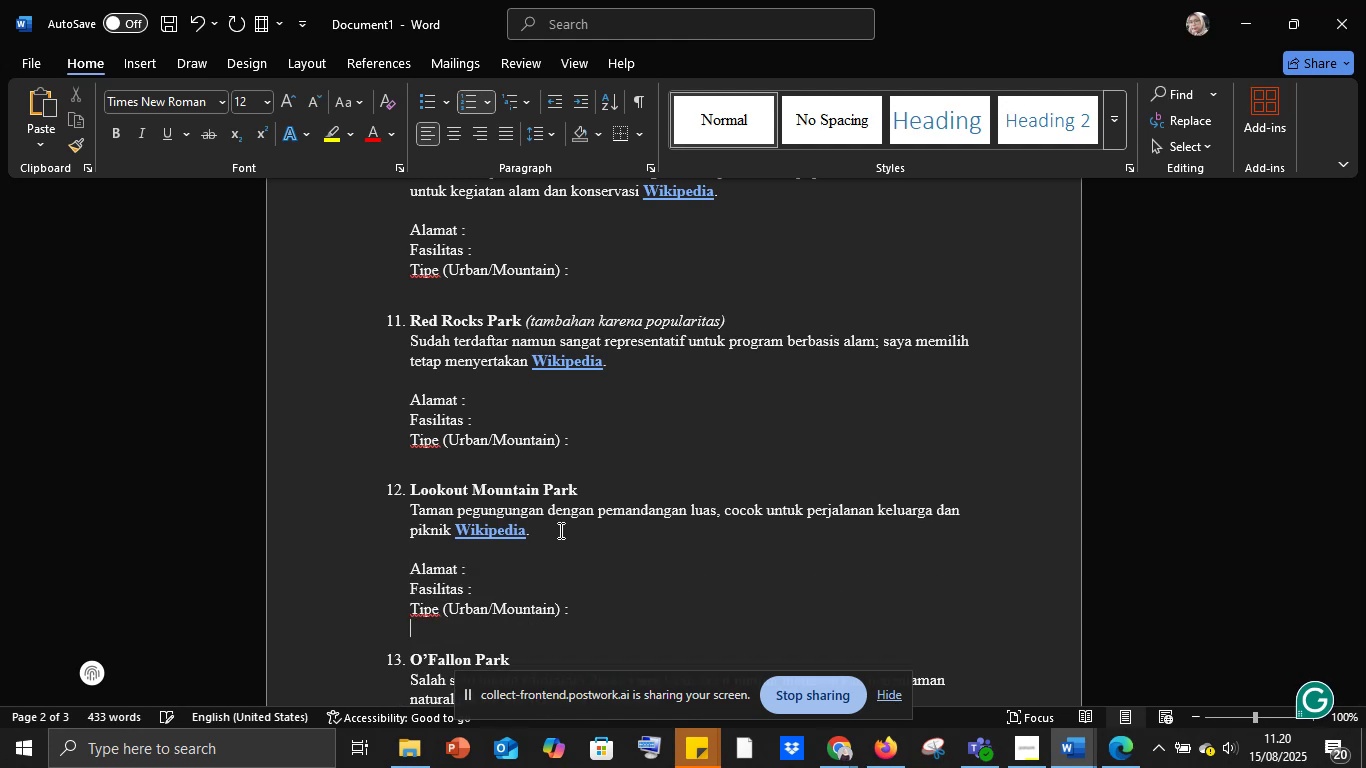 
scroll: coordinate [556, 533], scroll_direction: down, amount: 4.0
 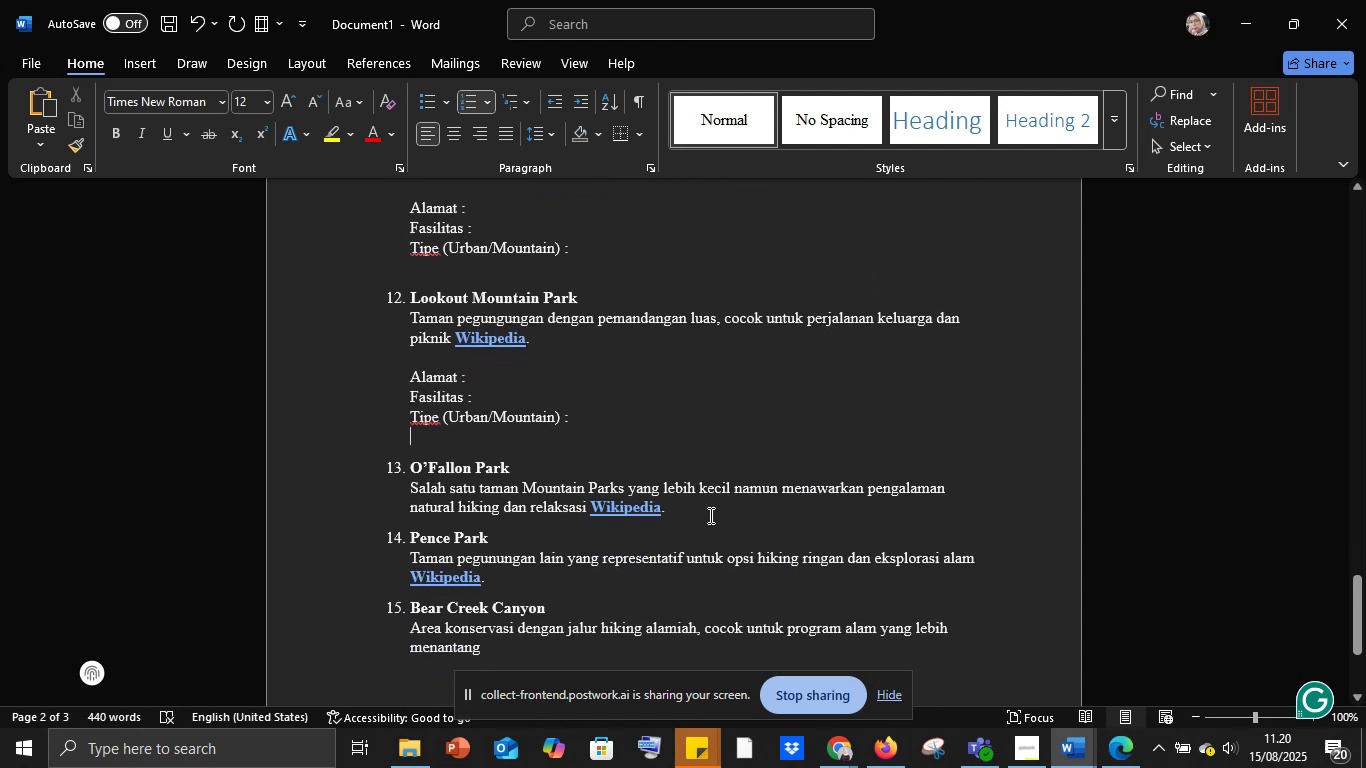 
left_click([710, 515])
 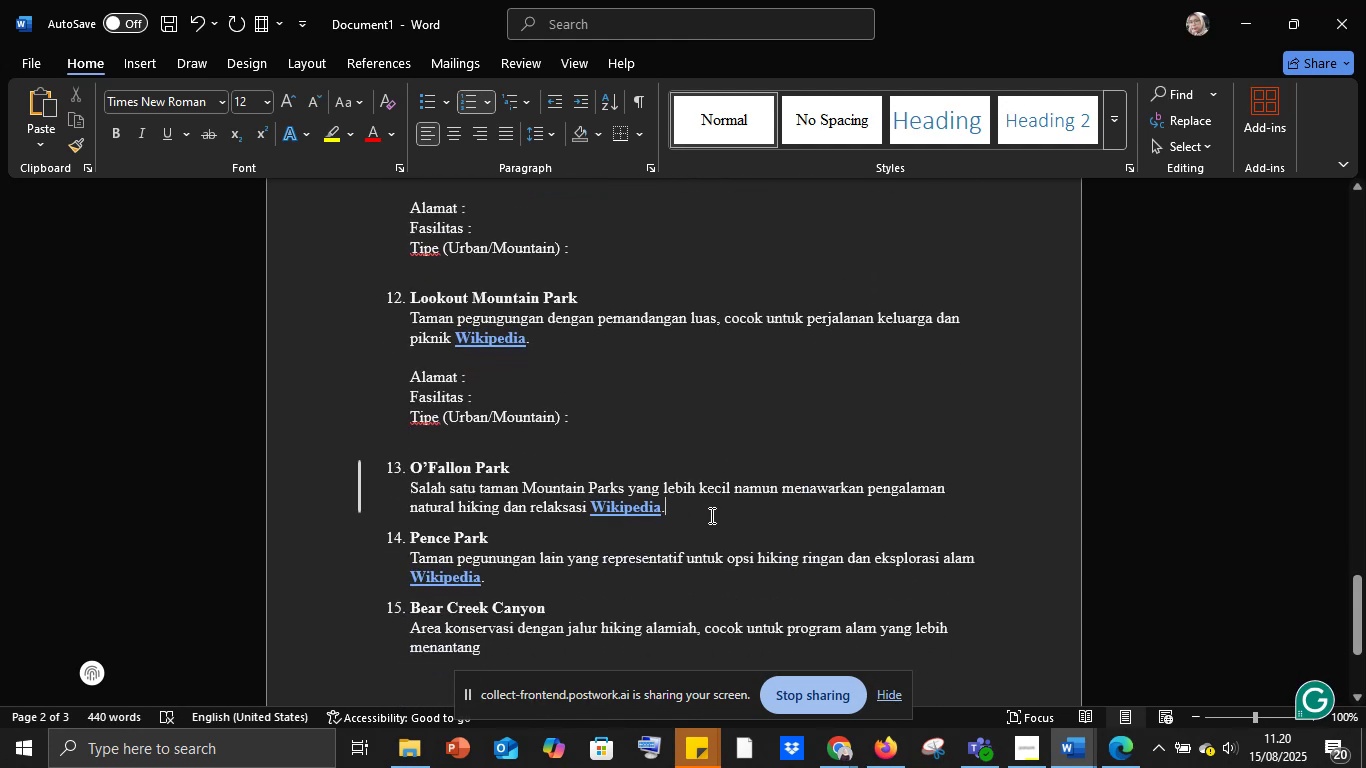 
key(Shift+Enter)
 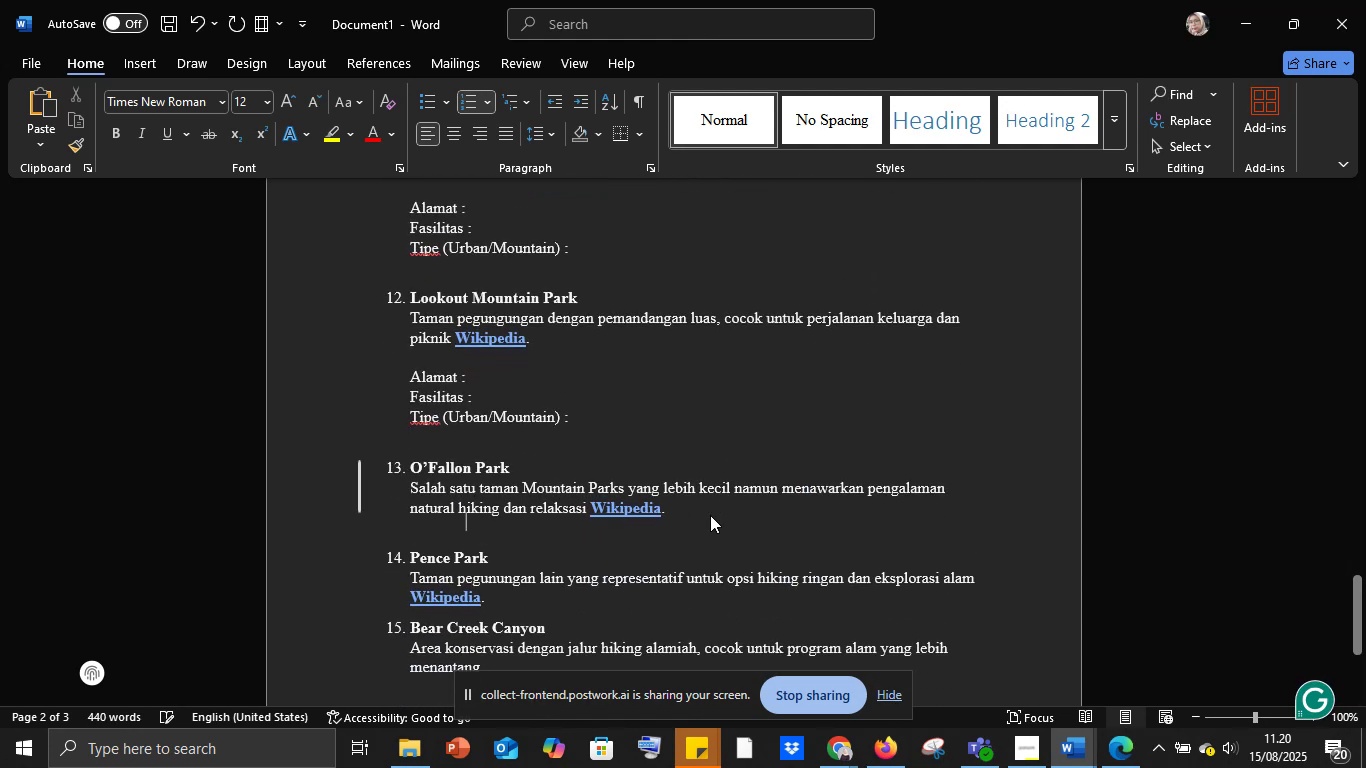 
key(Shift+Enter)
 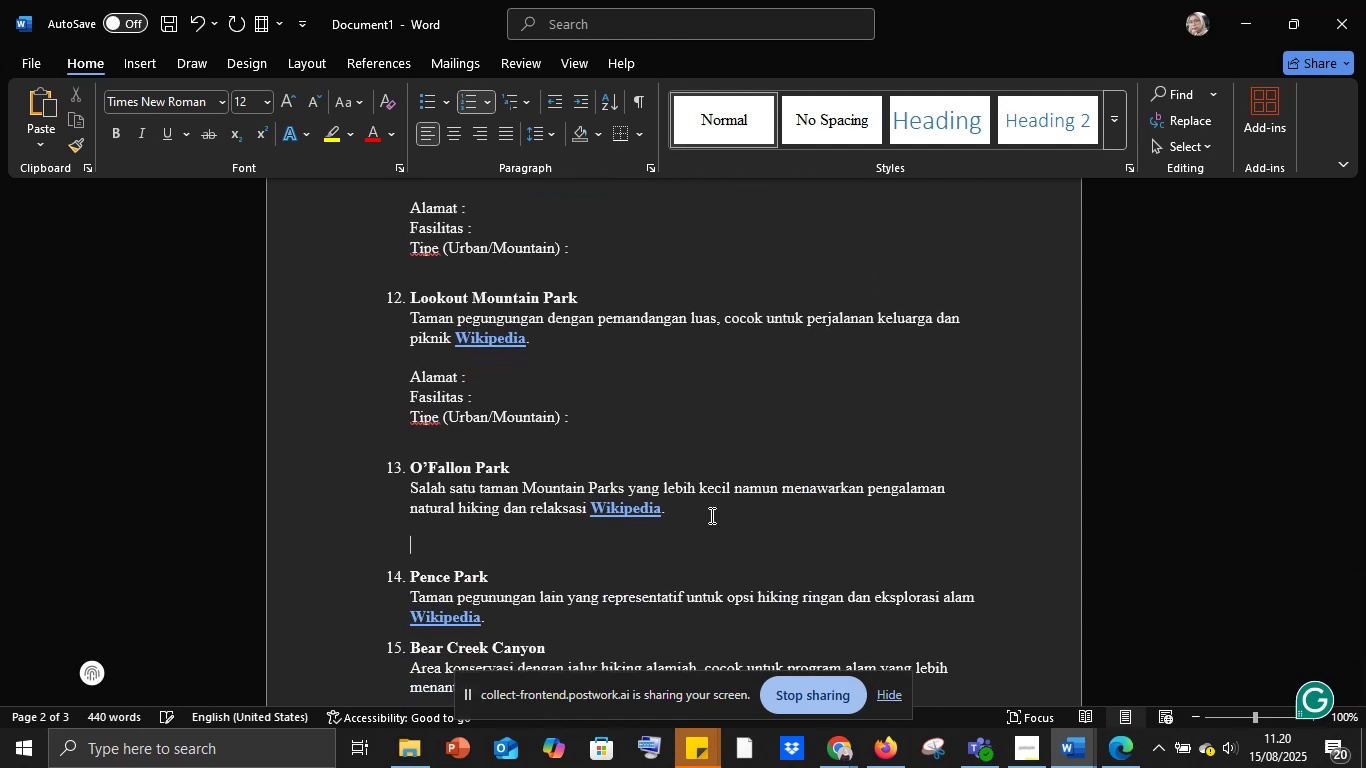 
key(Control+V)
 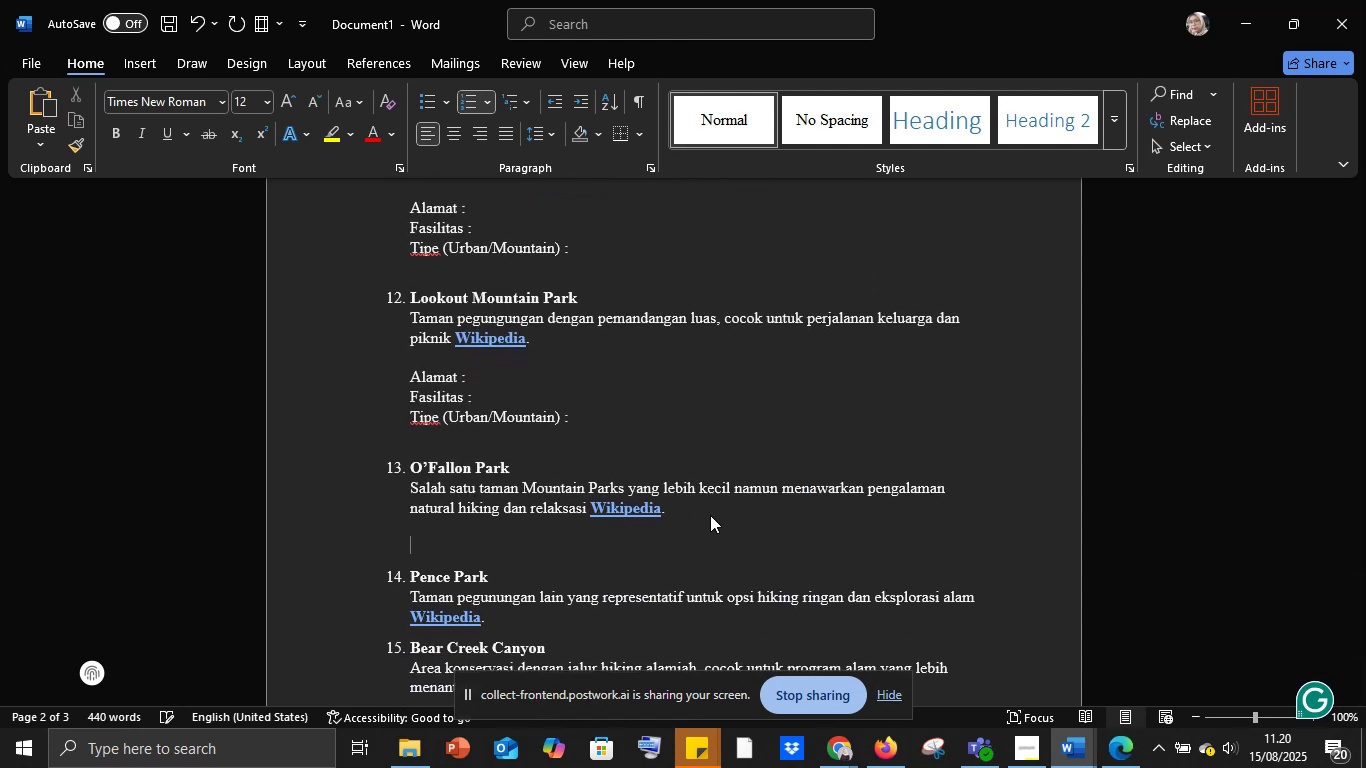 
key(Control+ControlLeft)
 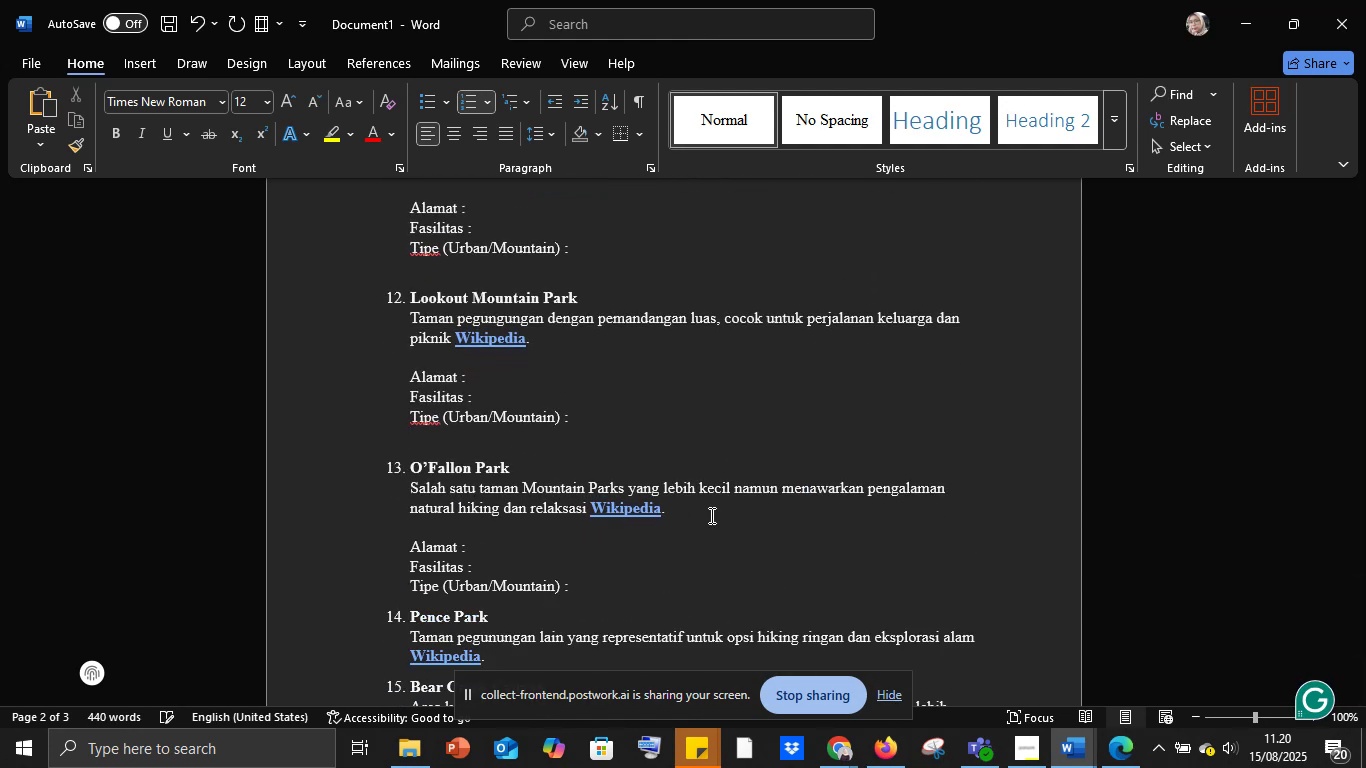 
key(Shift+Enter)
 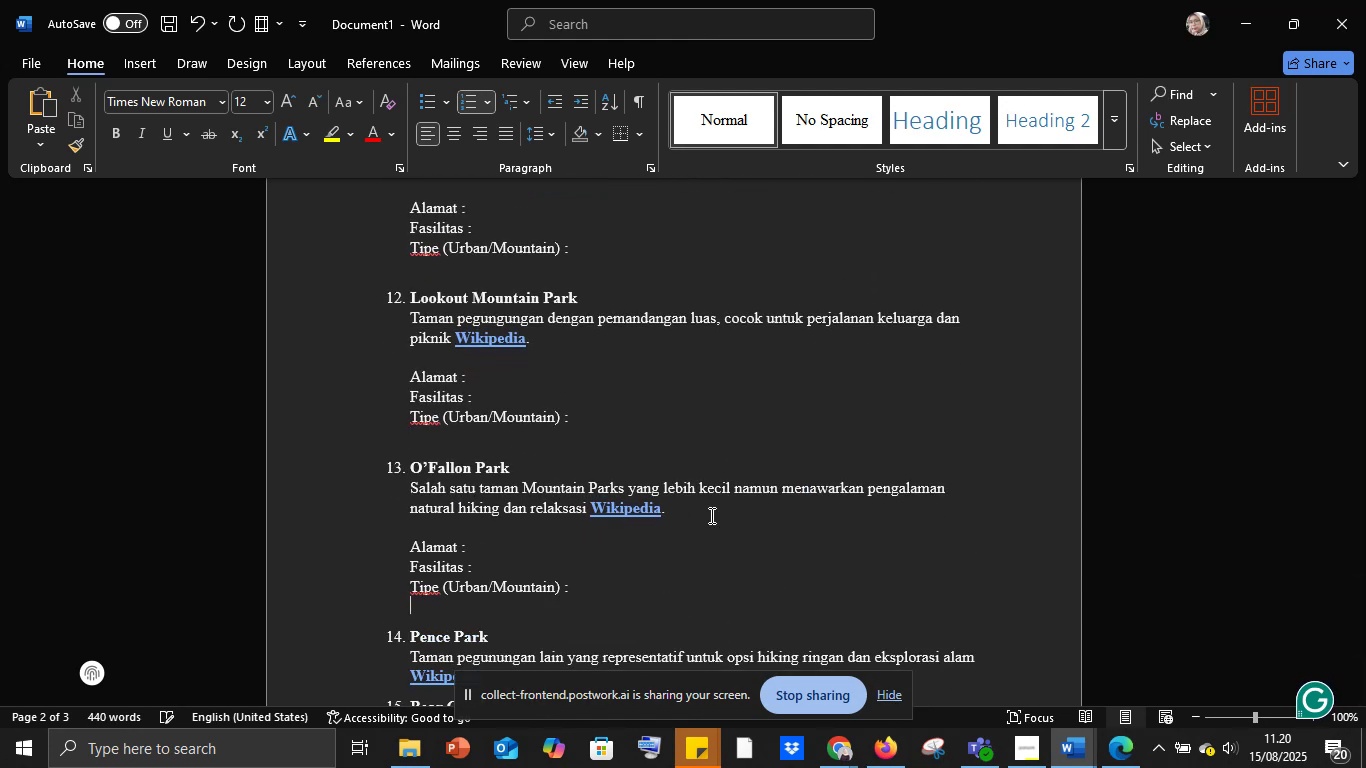 
scroll: coordinate [710, 517], scroll_direction: down, amount: 4.0
 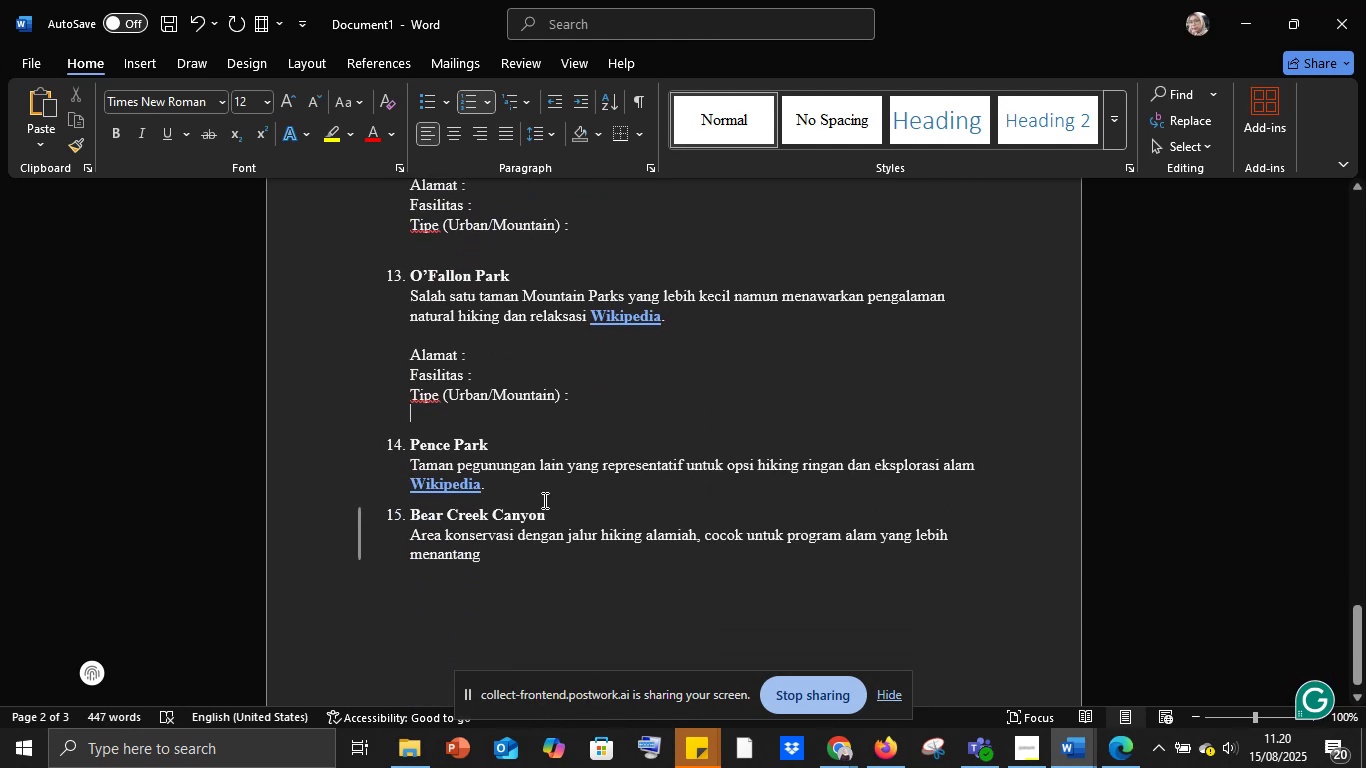 
left_click([533, 493])
 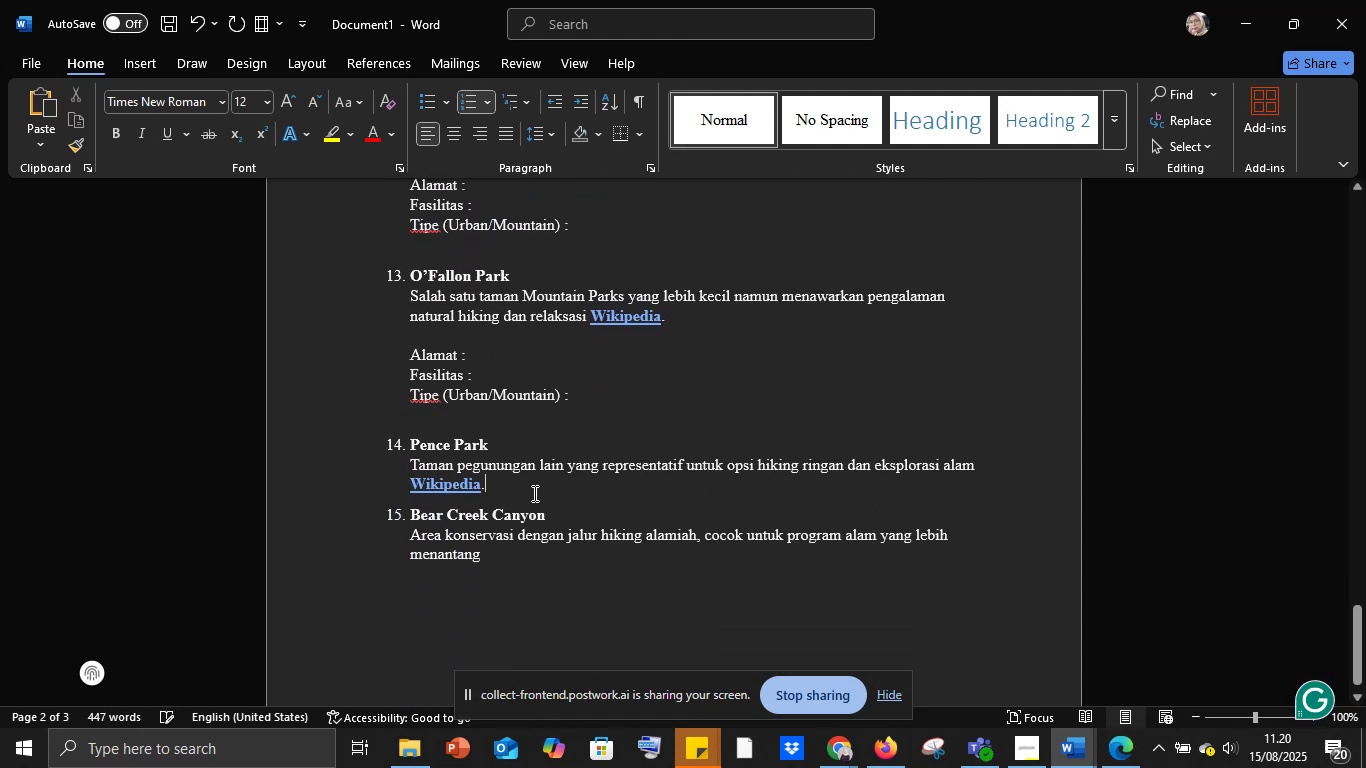 
key(Shift+Enter)
 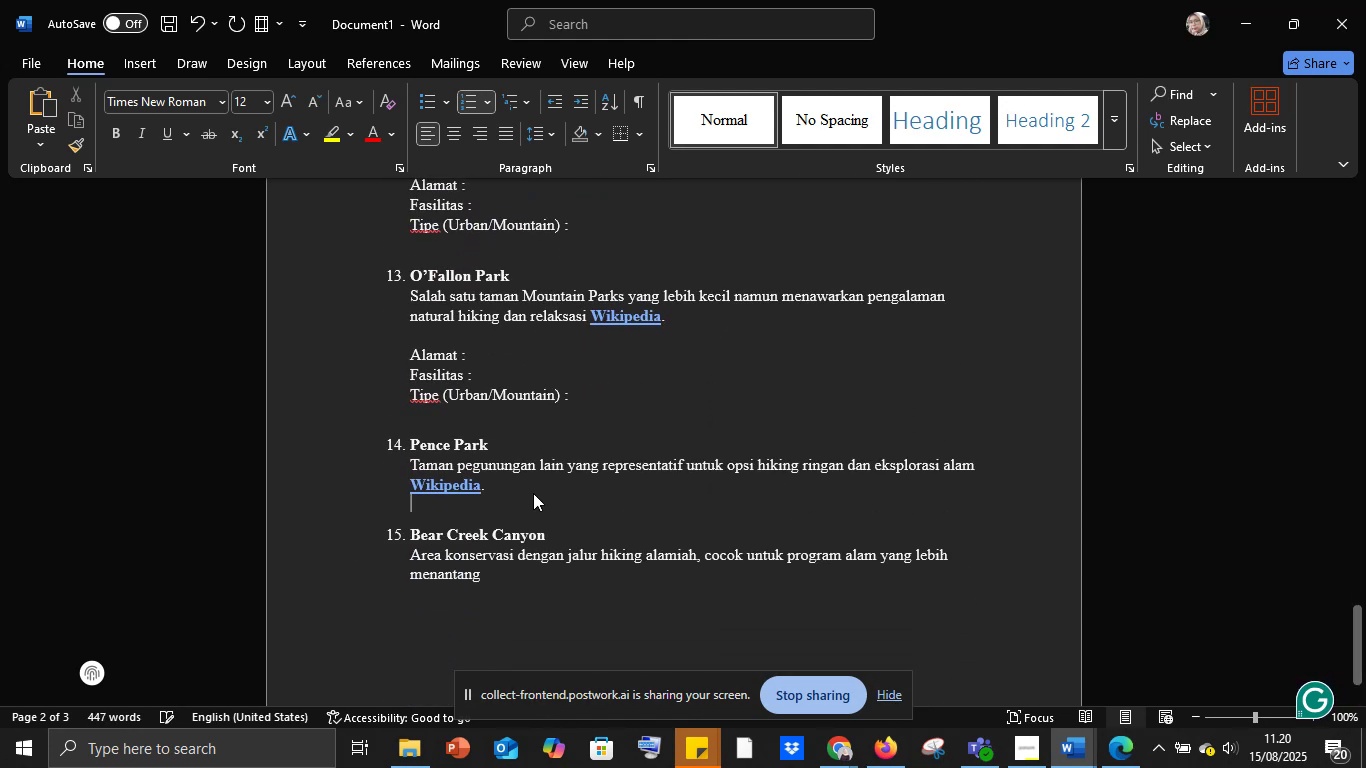 
key(Shift+Enter)
 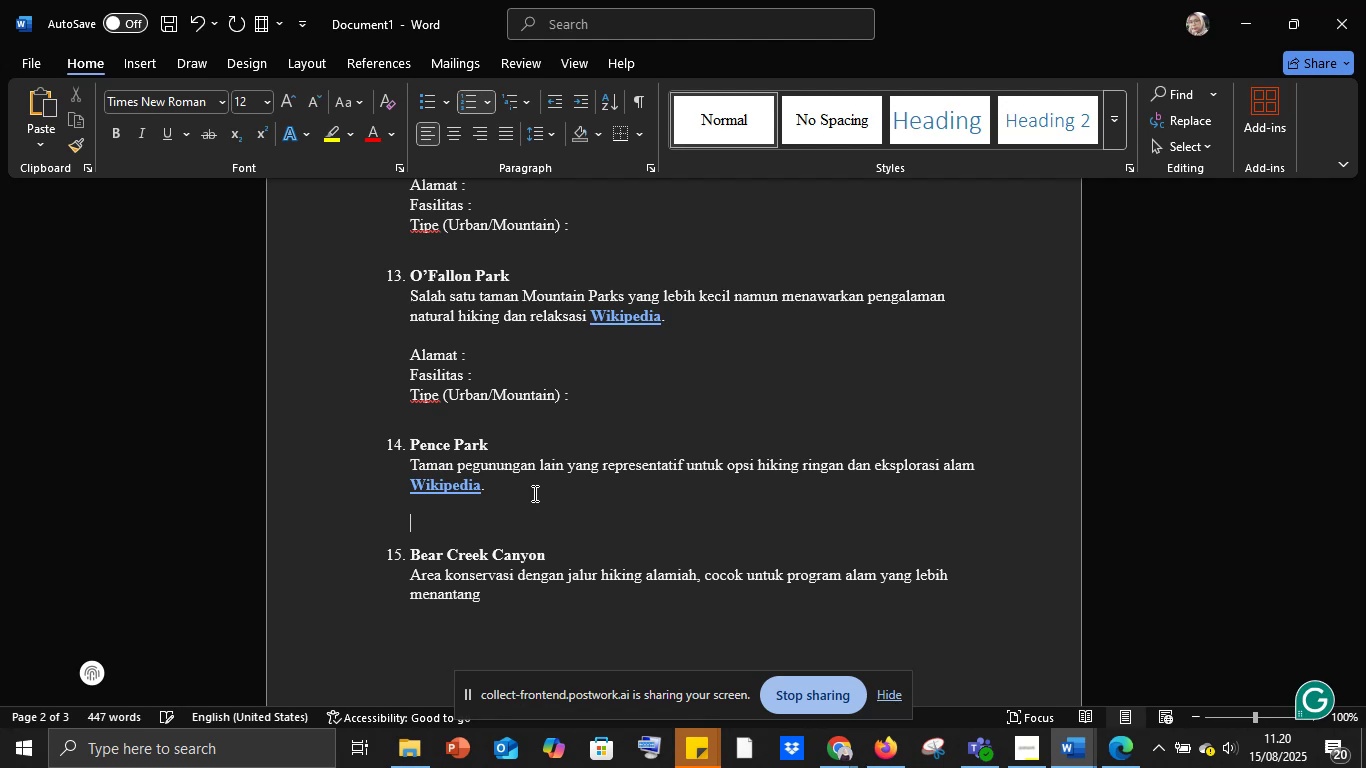 
key(Control+V)
 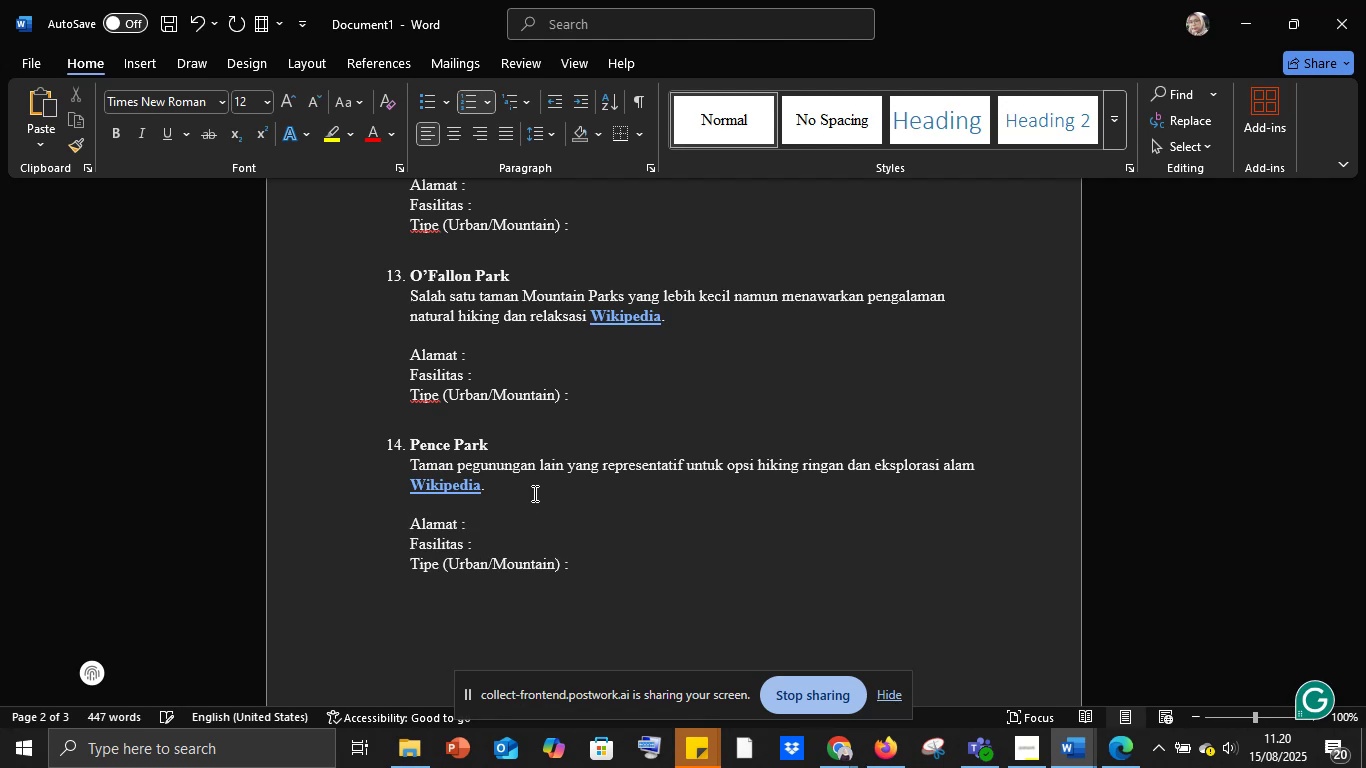 
key(Shift+Enter)
 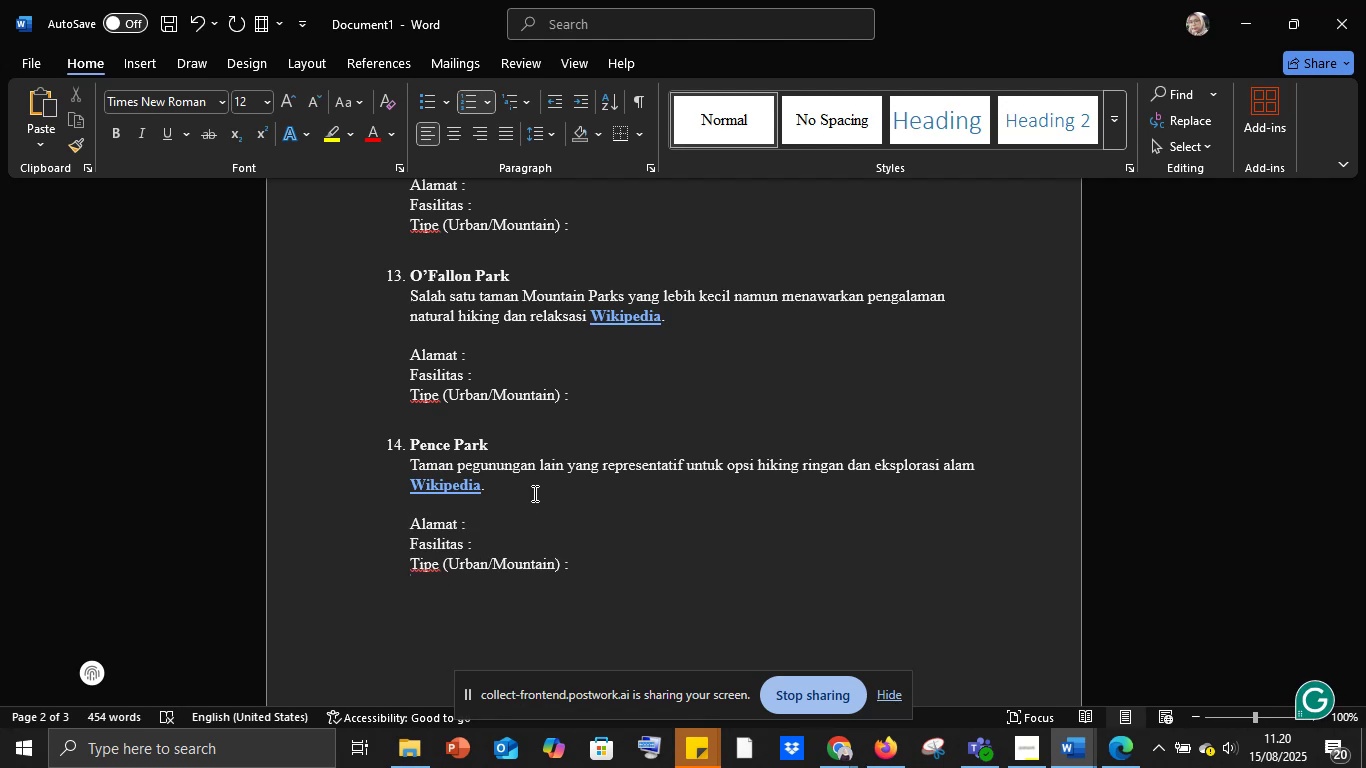 
scroll: coordinate [509, 542], scroll_direction: down, amount: 8.0
 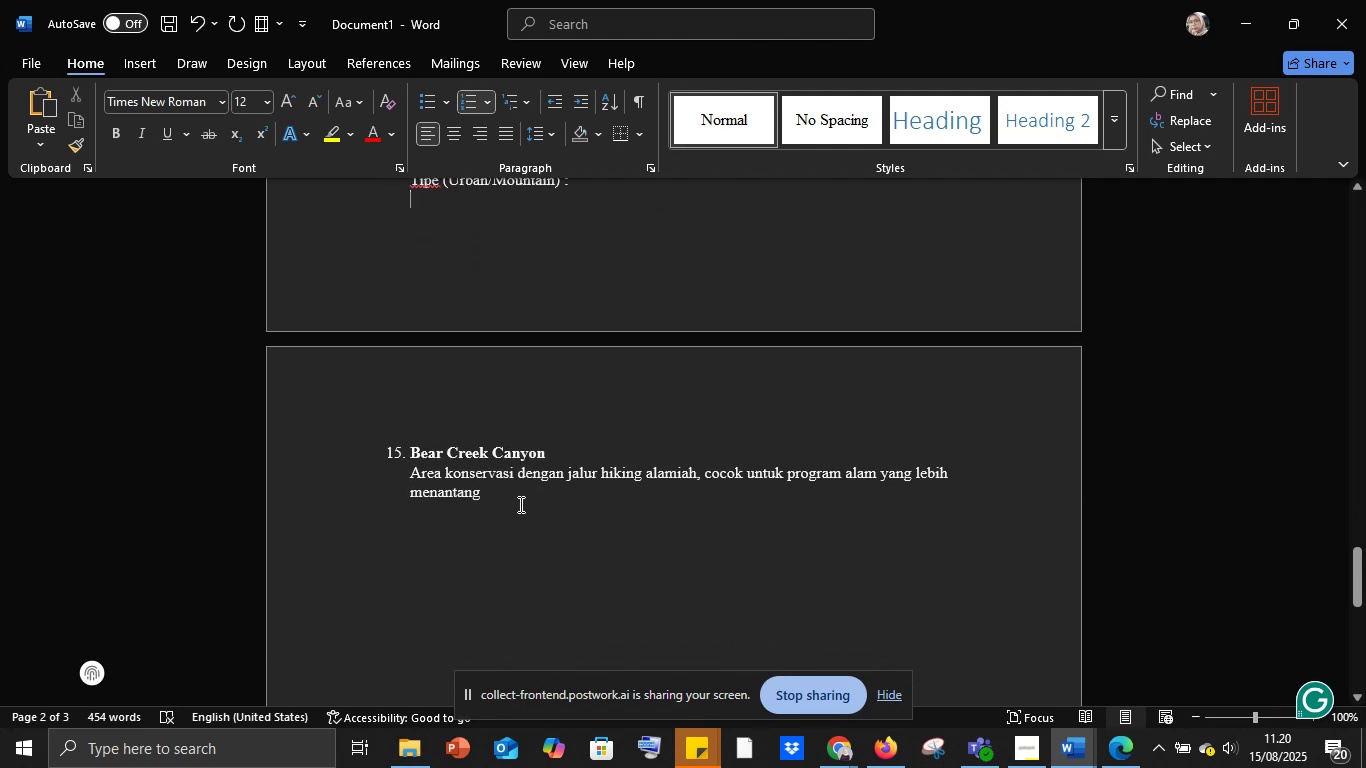 
left_click([513, 496])
 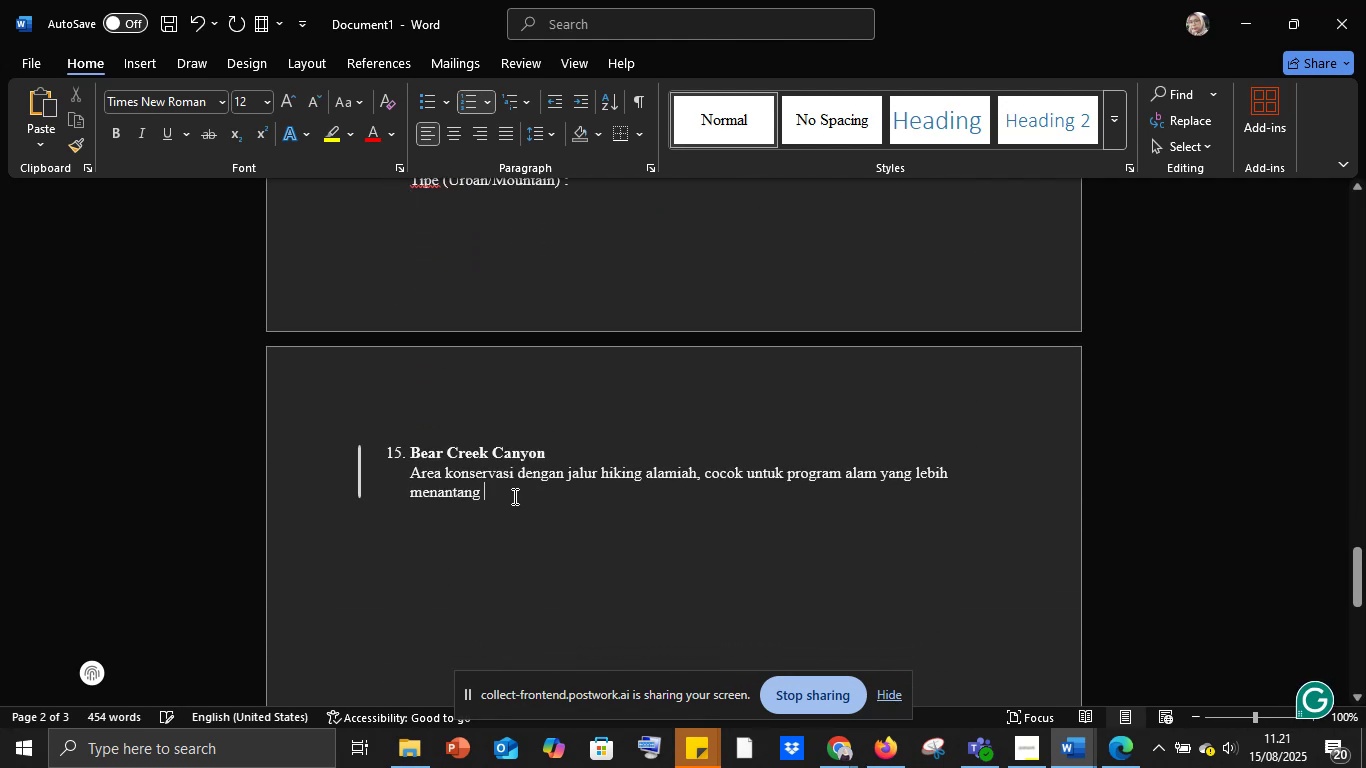 
key(Shift+Enter)
 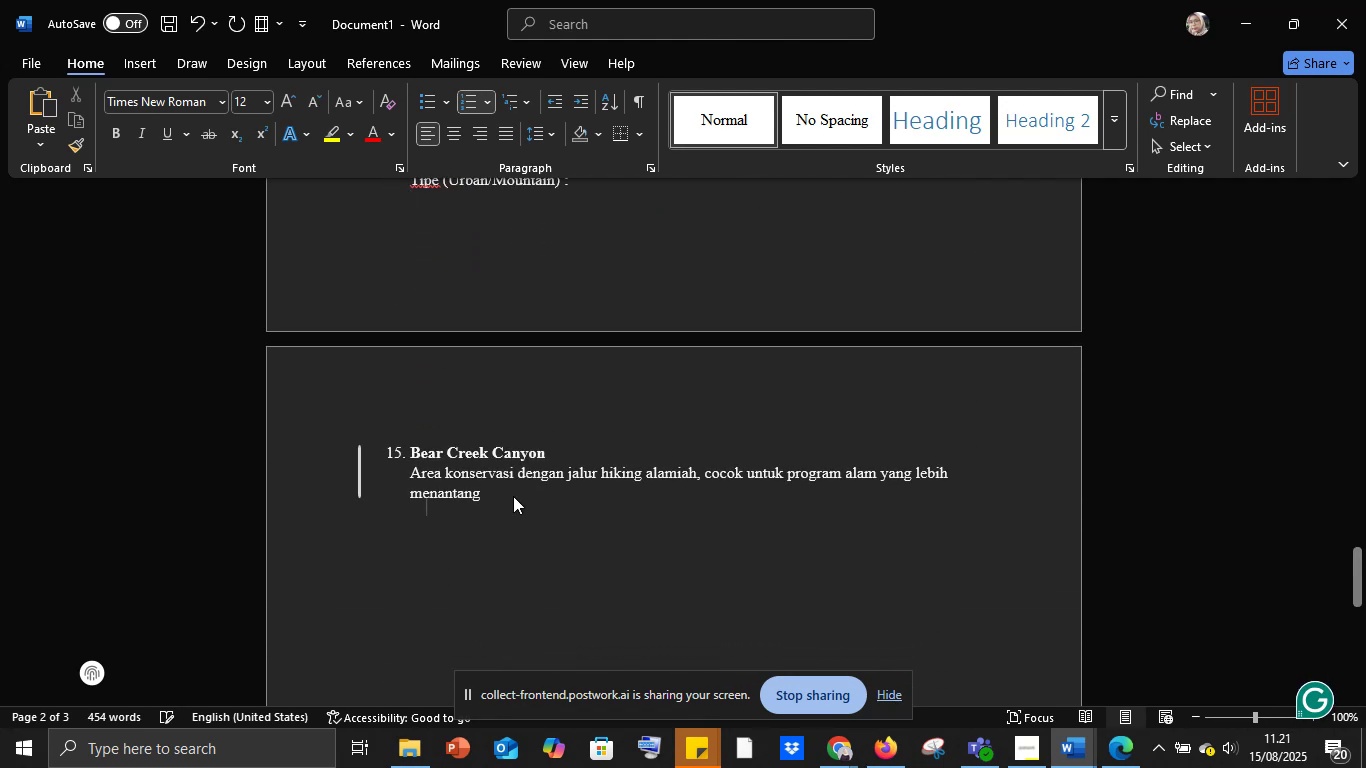 
key(Shift+Enter)
 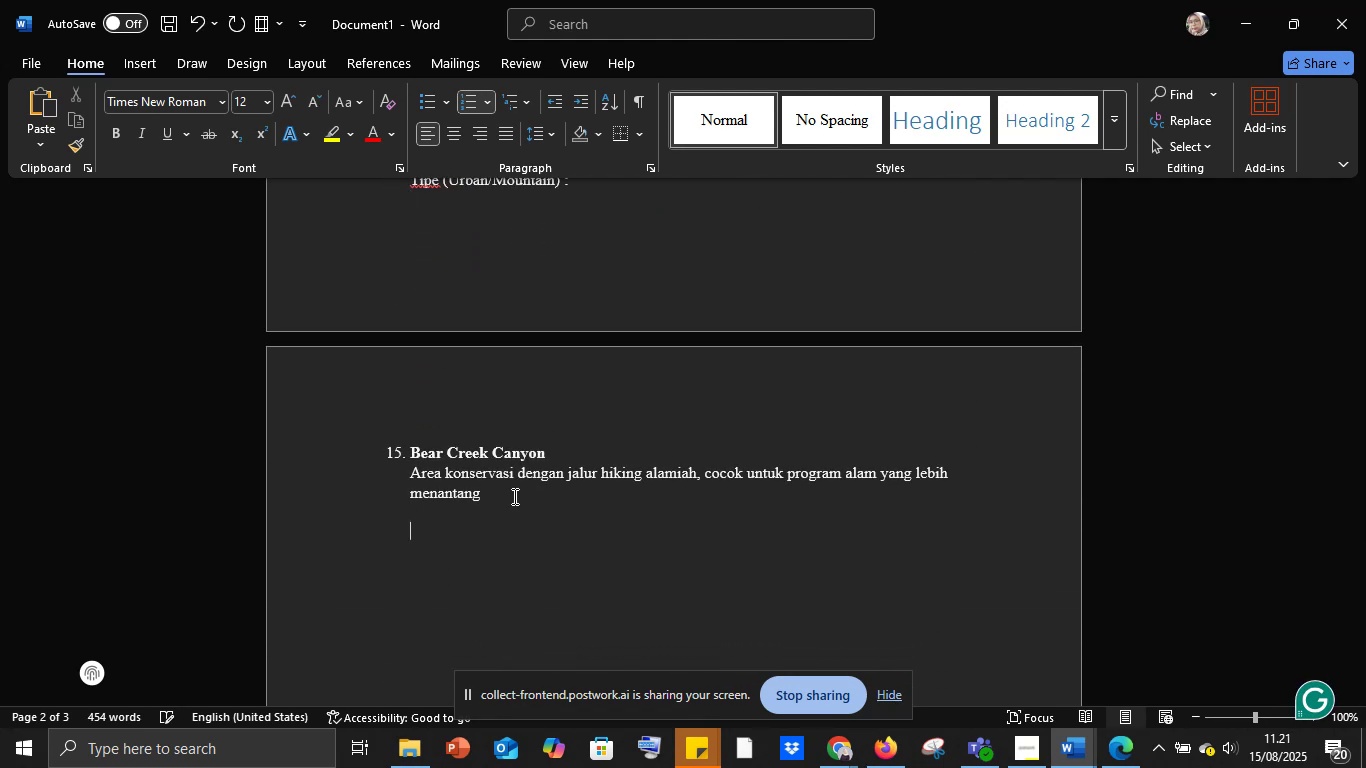 
hold_key(key=ControlLeft, duration=0.46)
 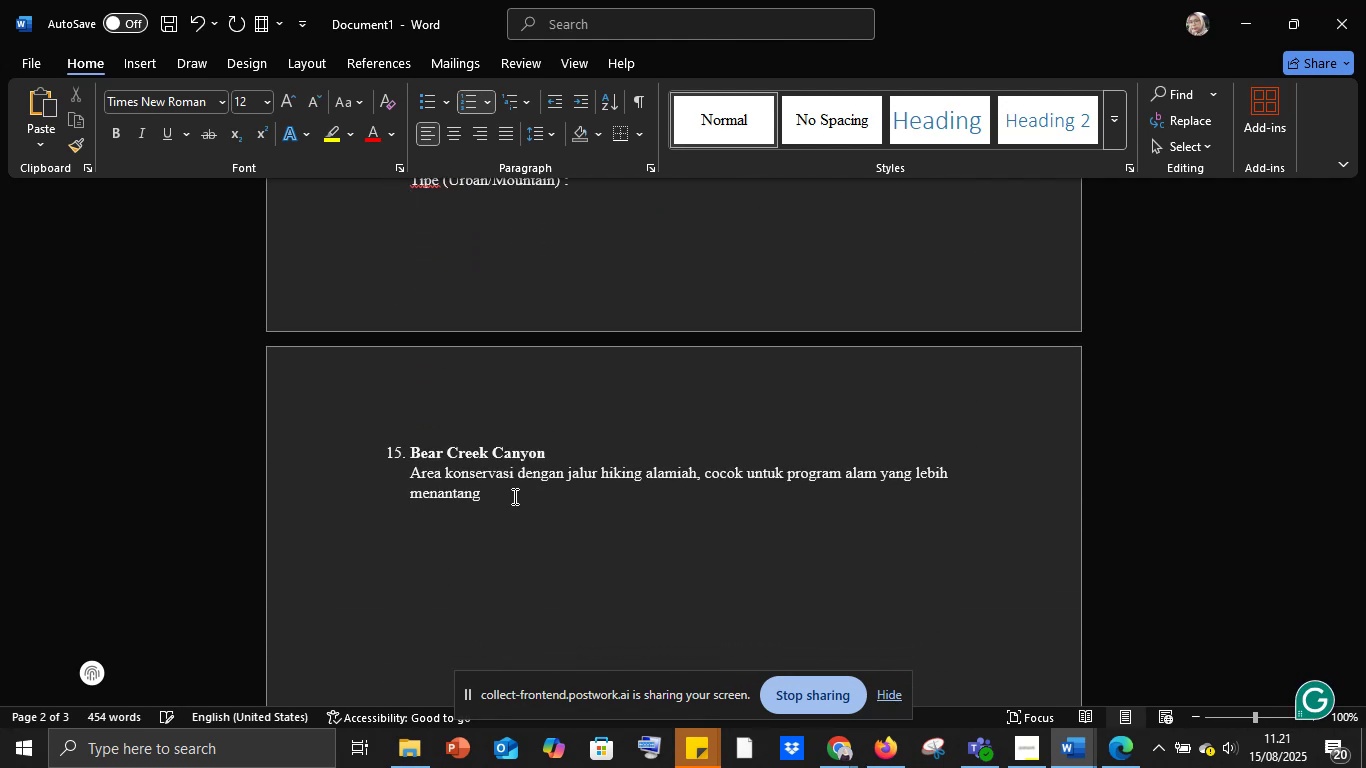 
key(Control+V)
 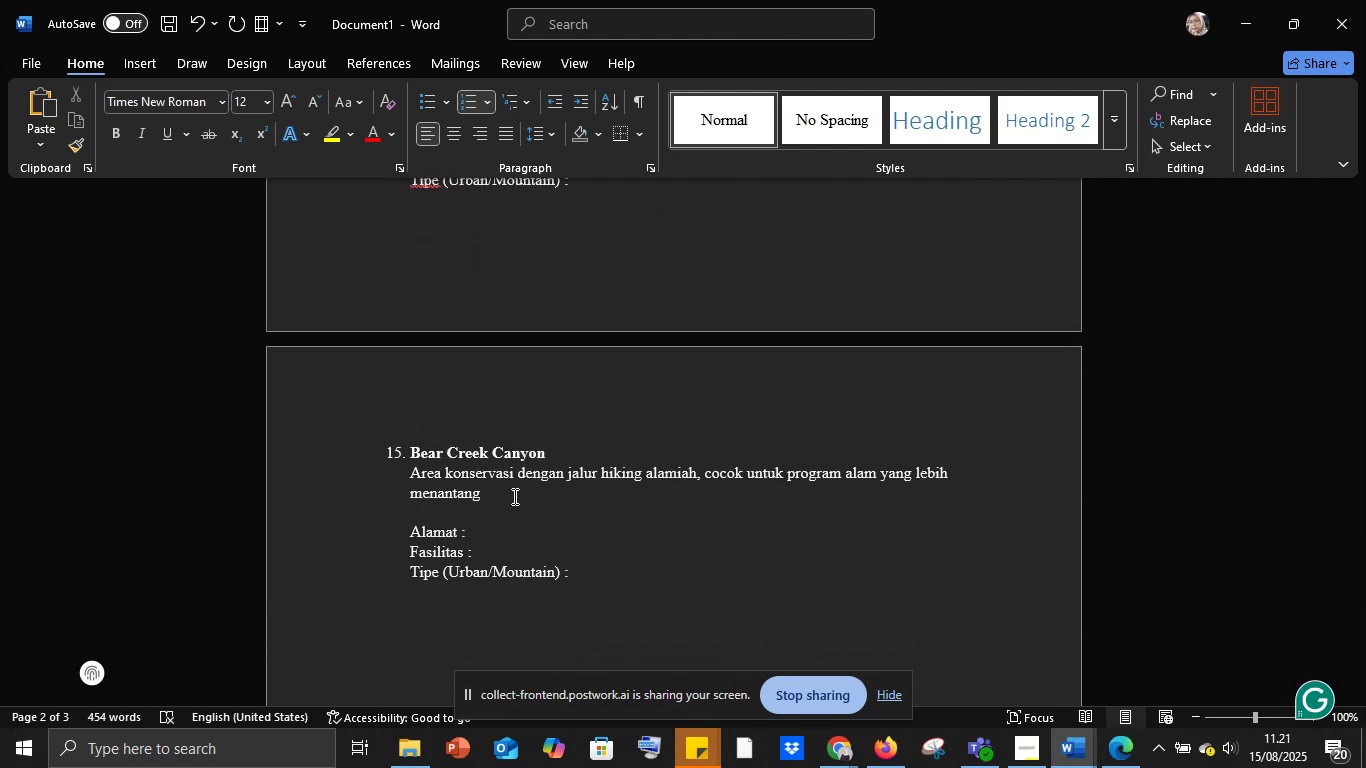 
hold_key(key=ShiftLeft, duration=0.64)
 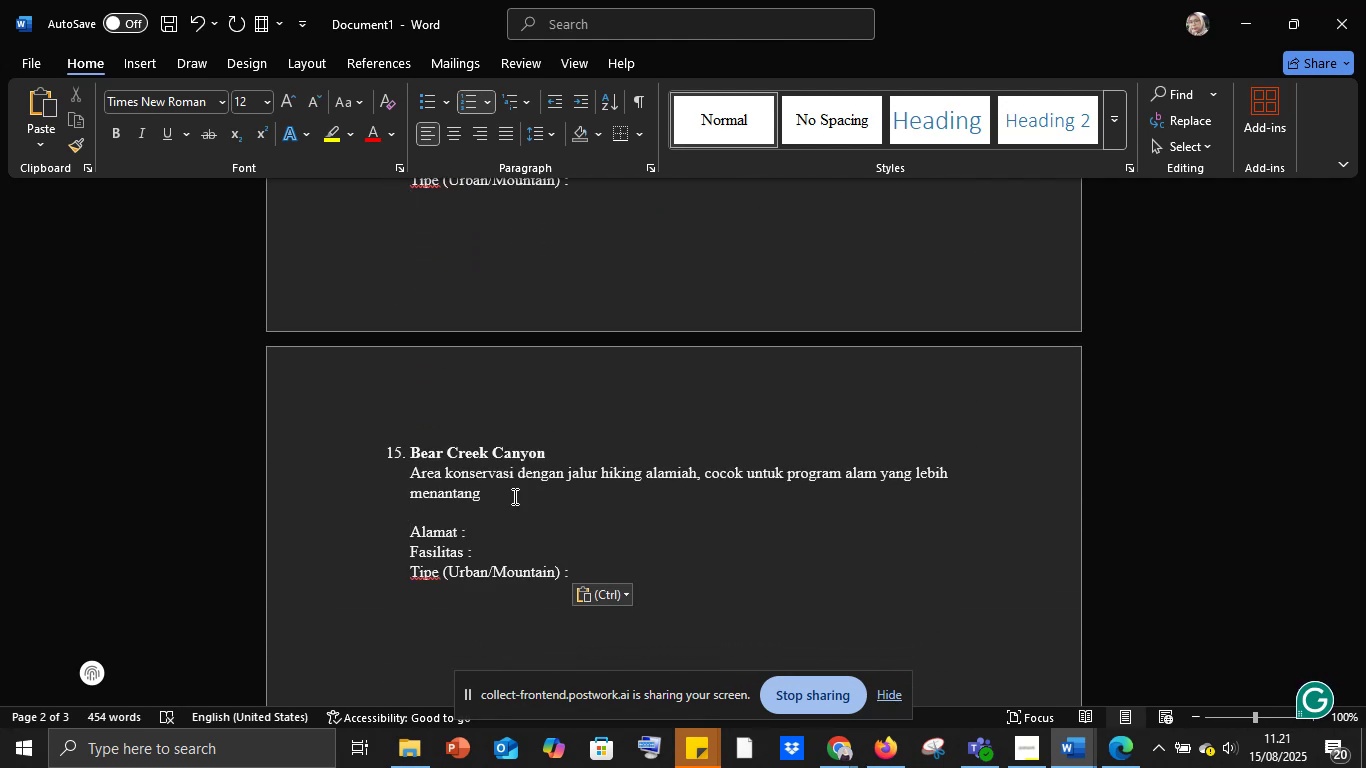 
hold_key(key=ControlLeft, duration=0.63)
 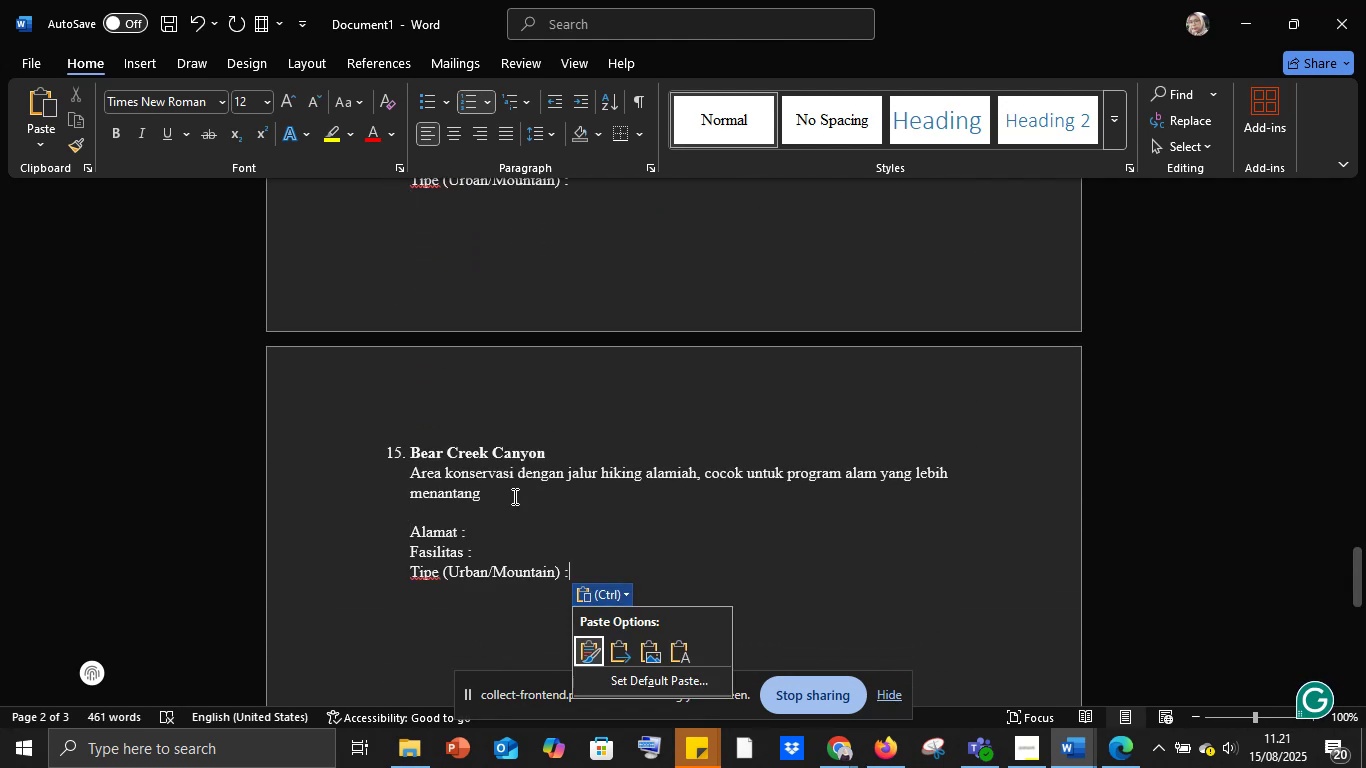 
scroll: coordinate [513, 496], scroll_direction: up, amount: 5.0
 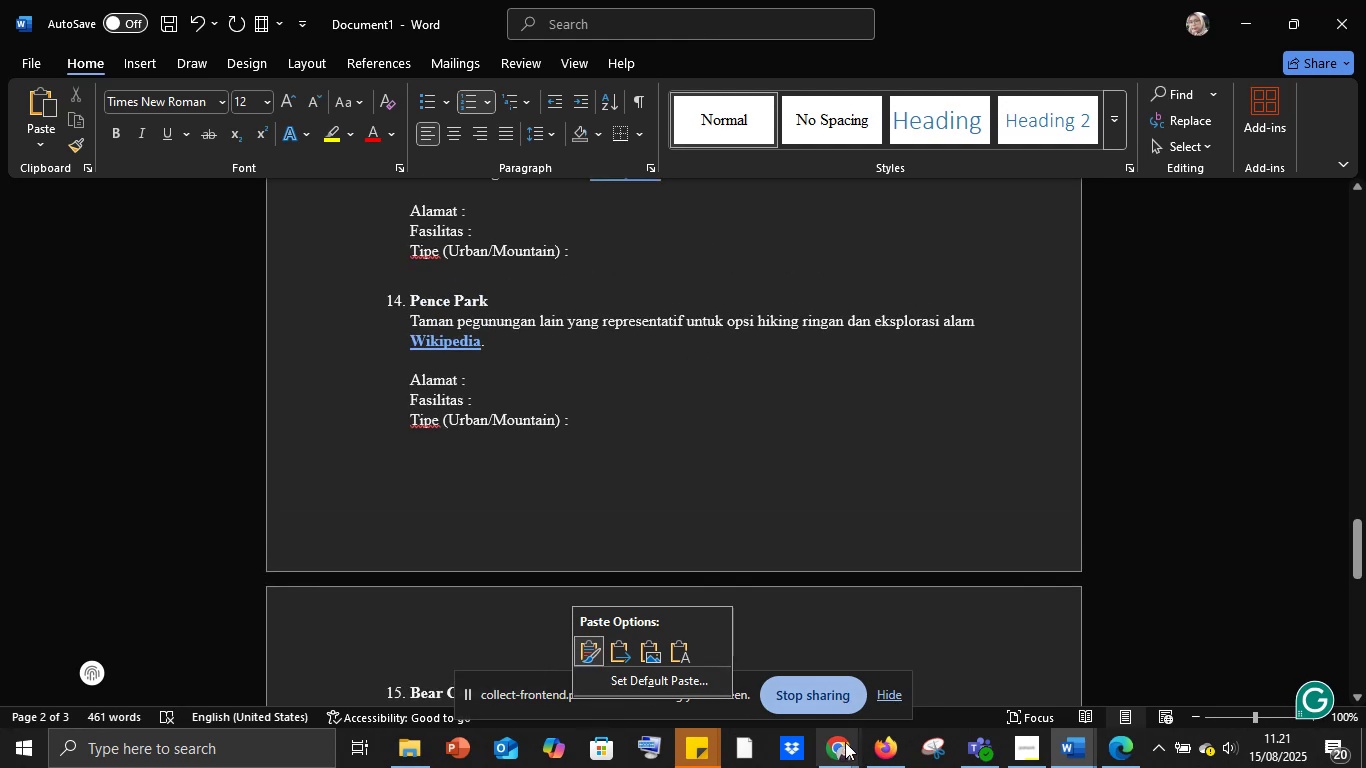 
left_click([845, 745])
 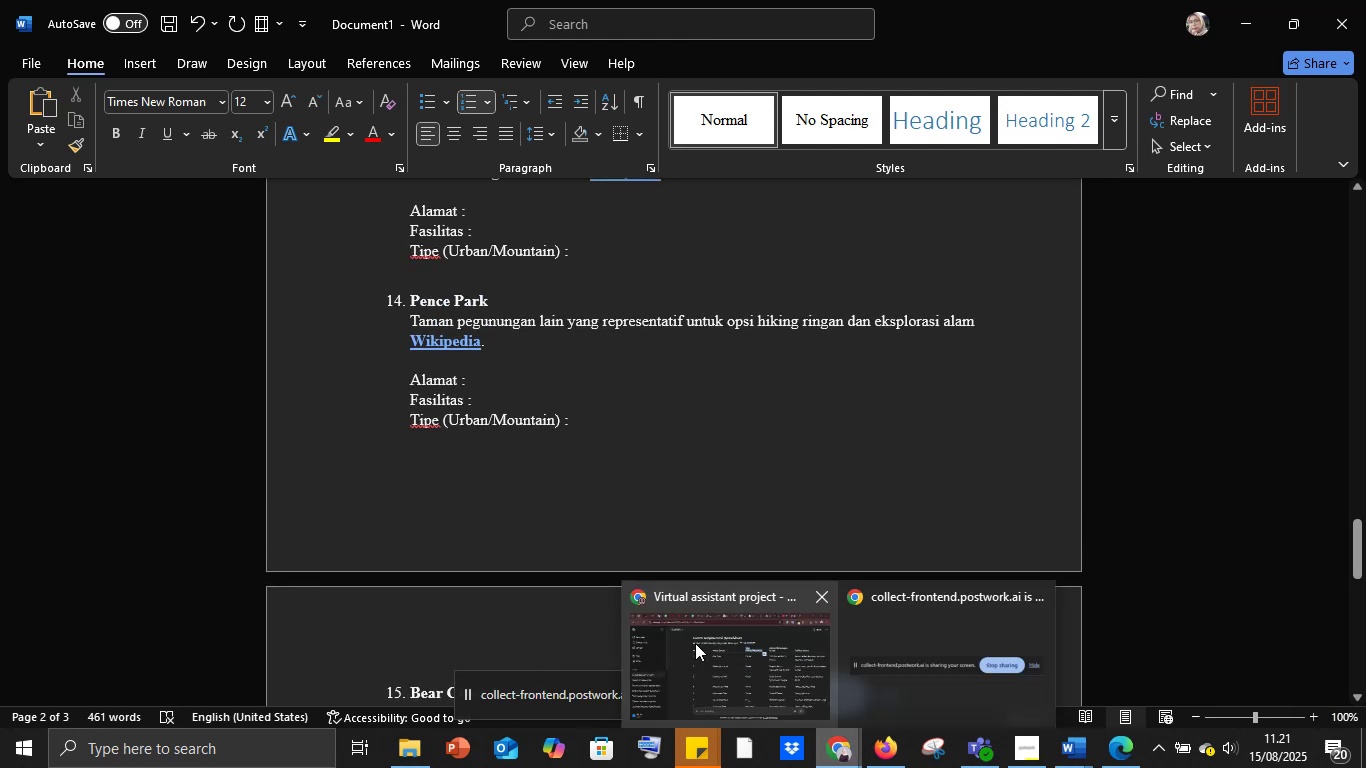 
left_click([695, 643])
 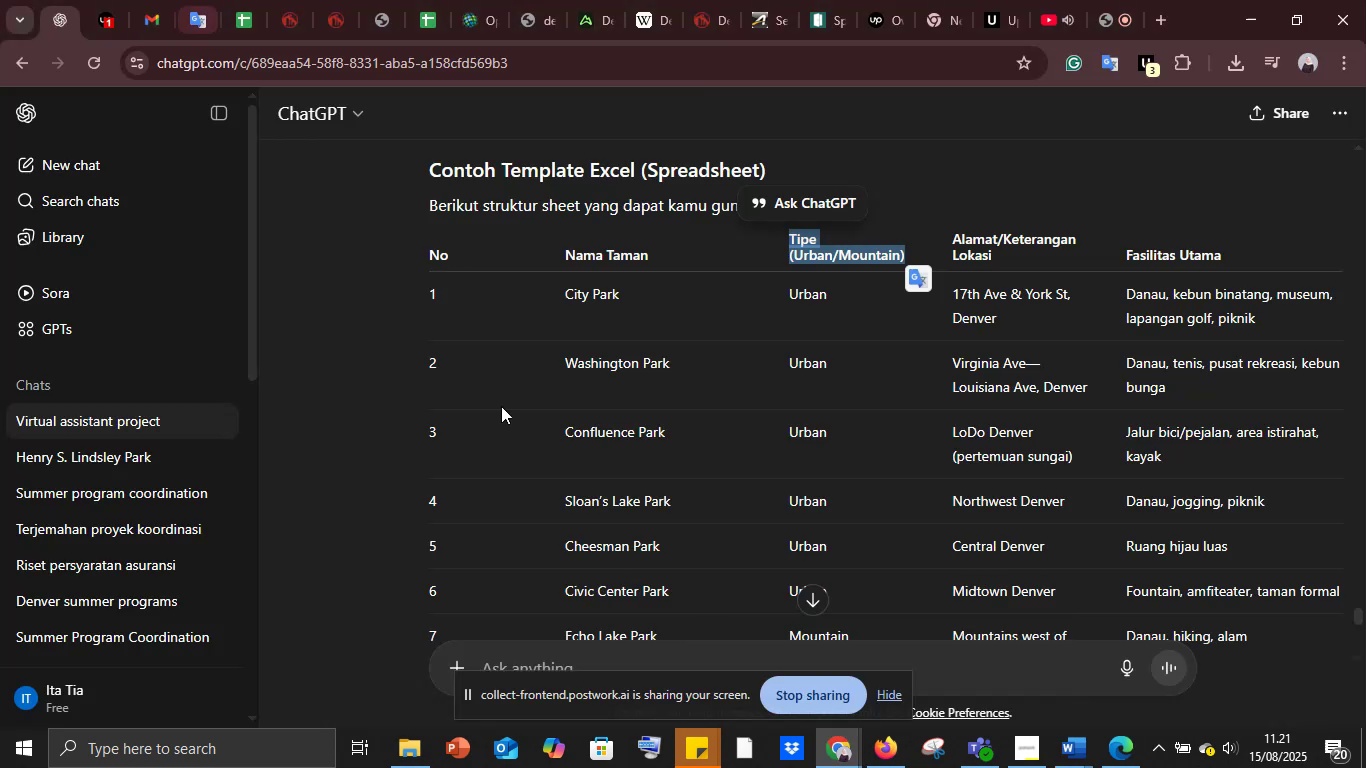 
scroll: coordinate [511, 428], scroll_direction: up, amount: 19.0
 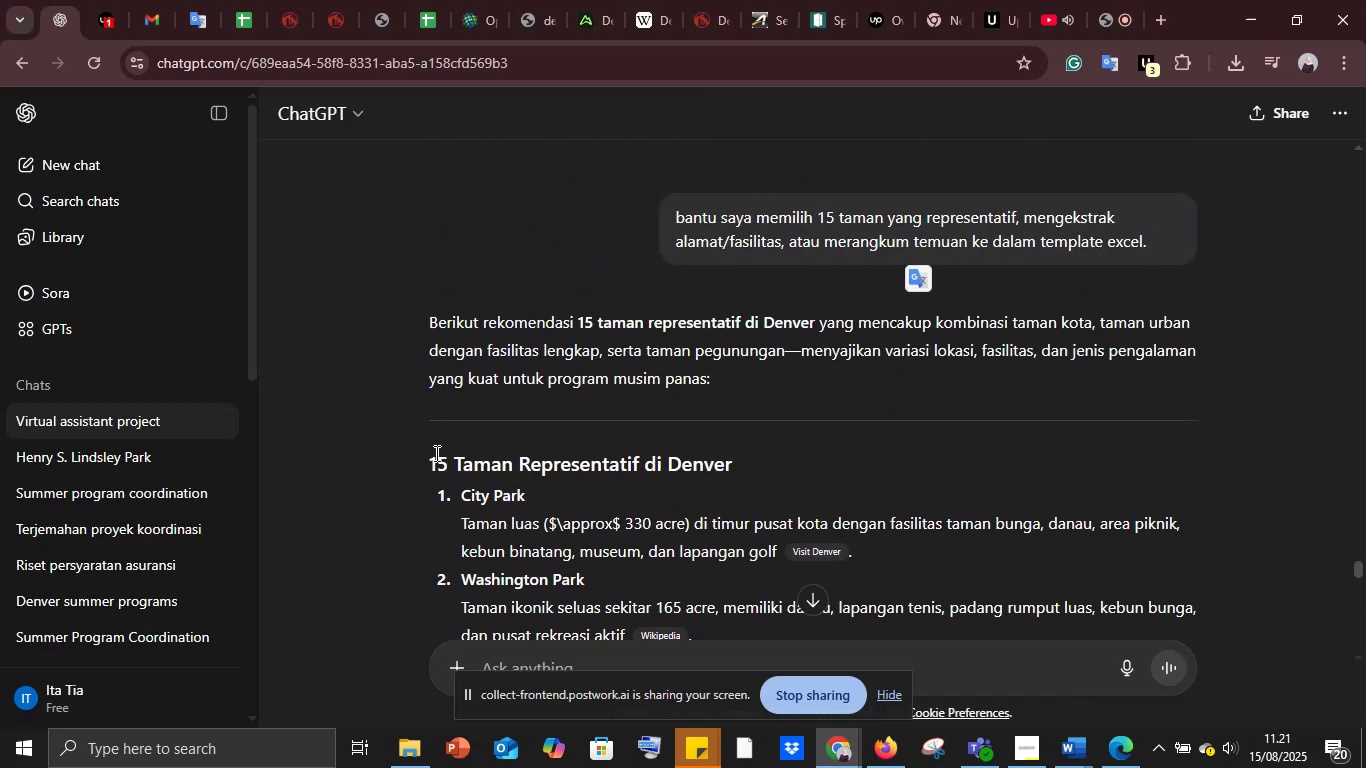 
left_click_drag(start_coordinate=[422, 462], to_coordinate=[1236, 556])
 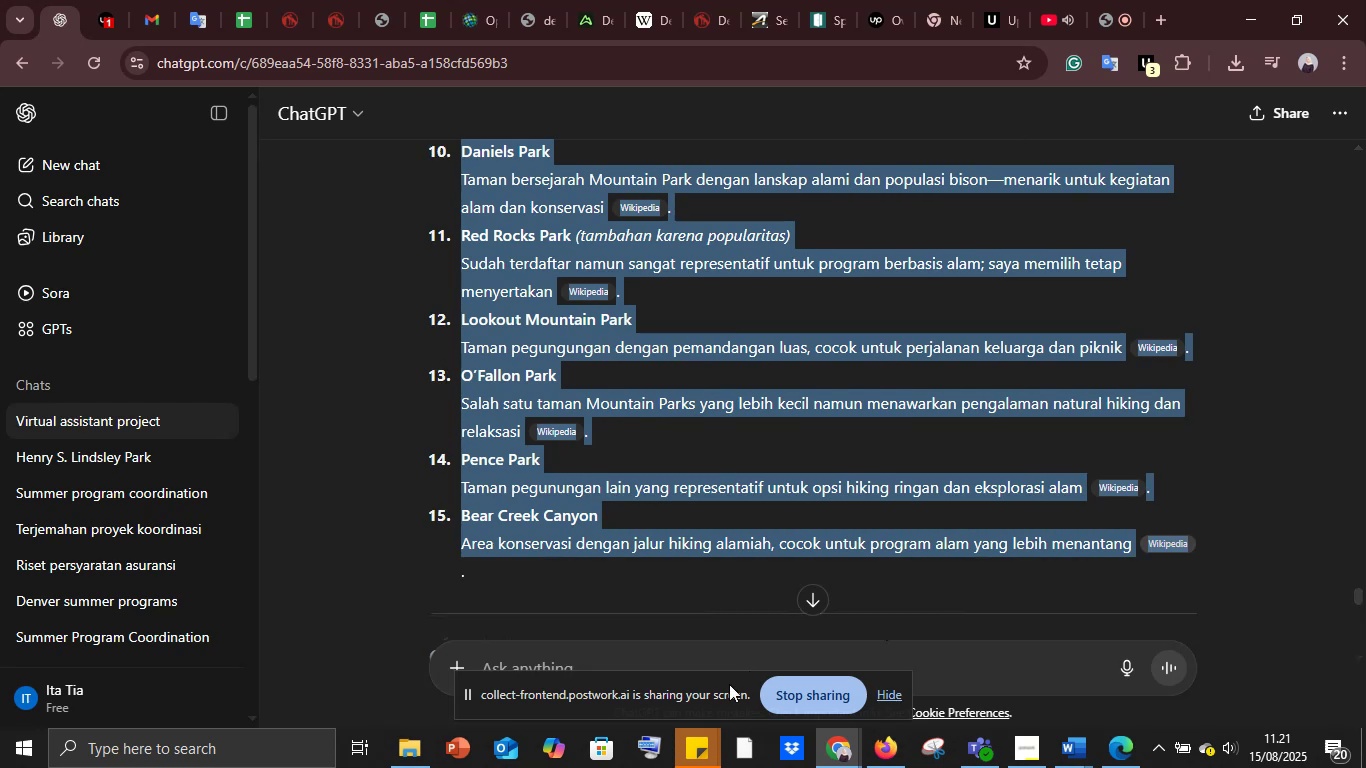 
scroll: coordinate [599, 516], scroll_direction: down, amount: 11.0
 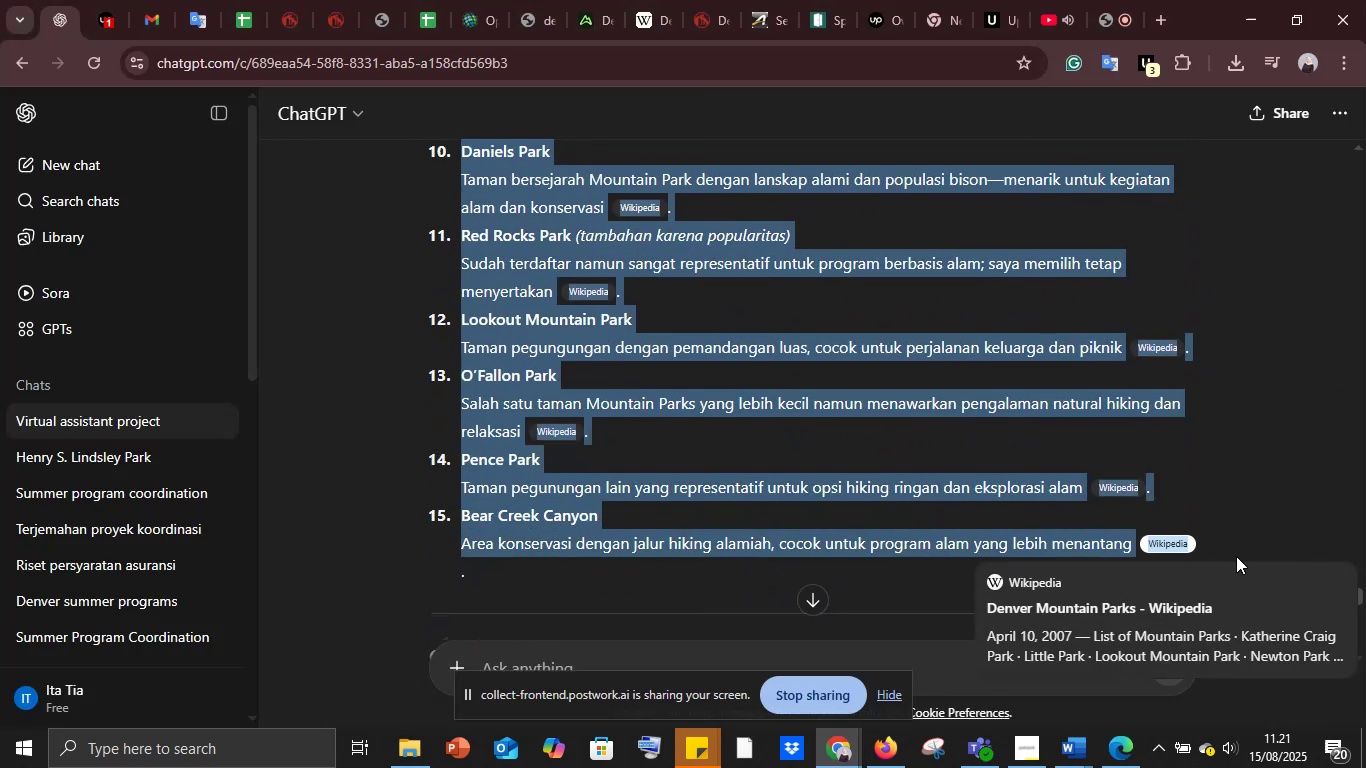 
key(Control+C)
 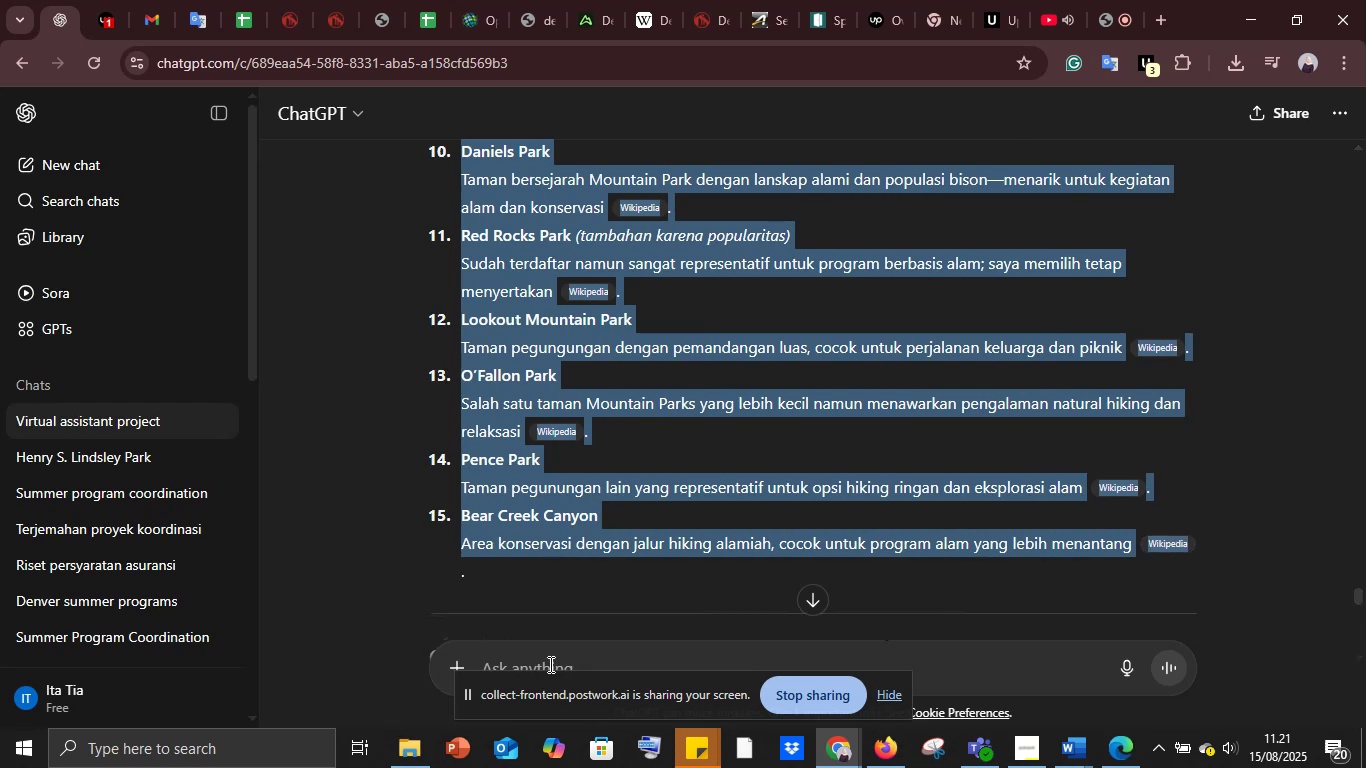 
left_click([548, 663])
 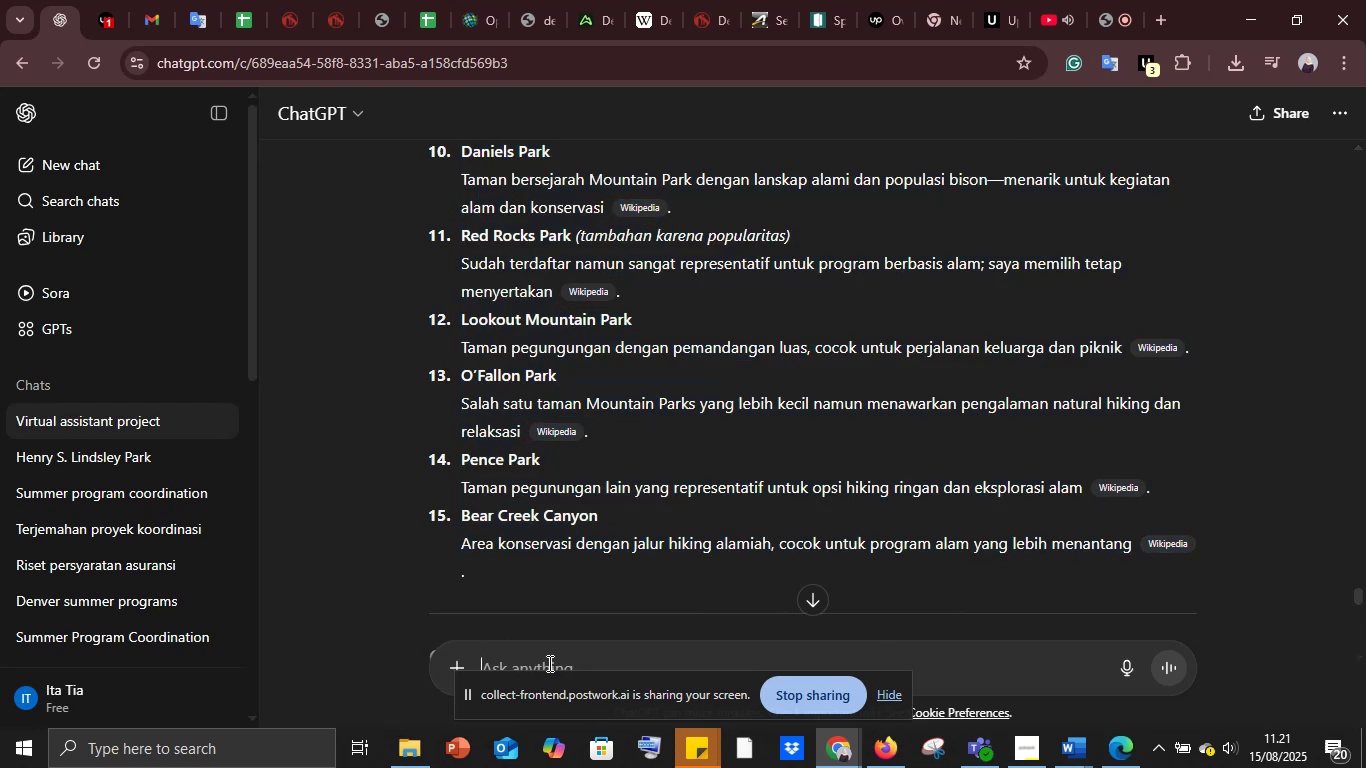 
key(Control+V)
 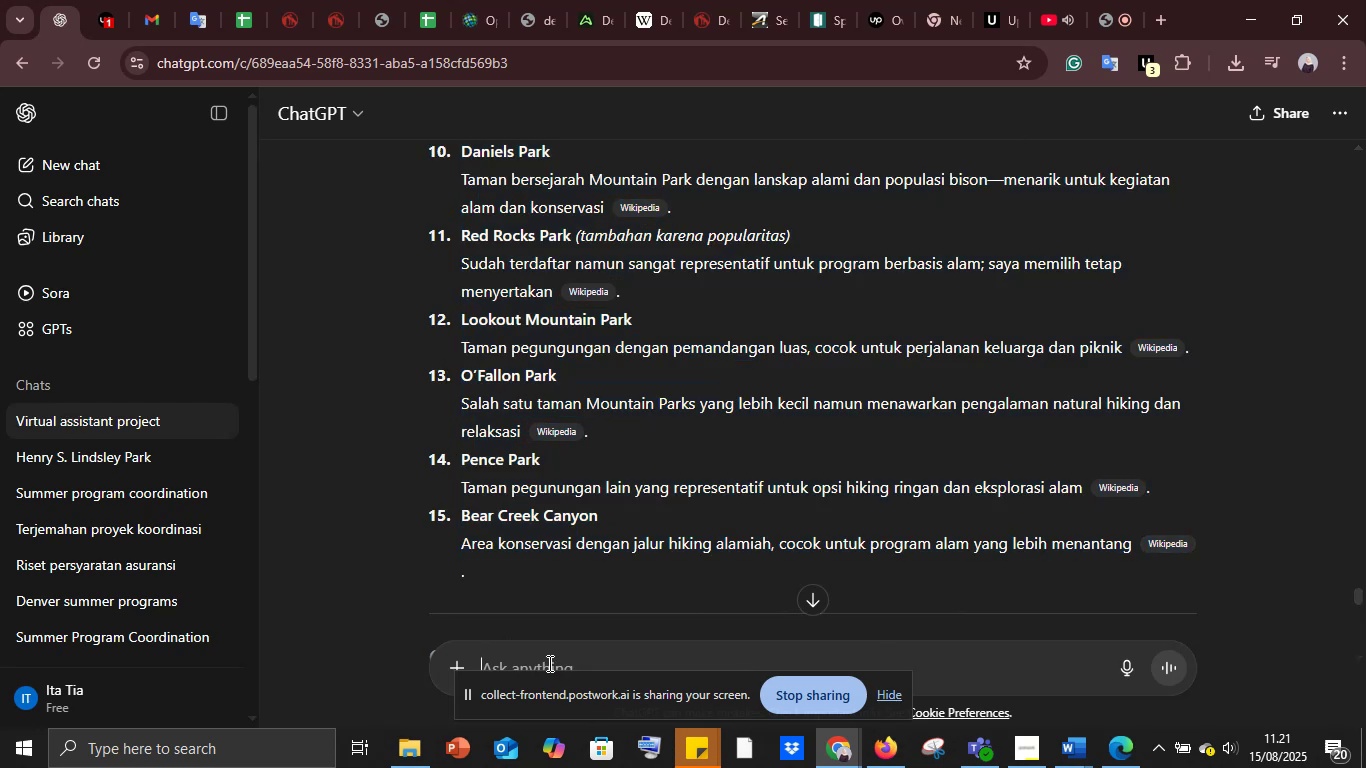 
key(Shift+Enter)
 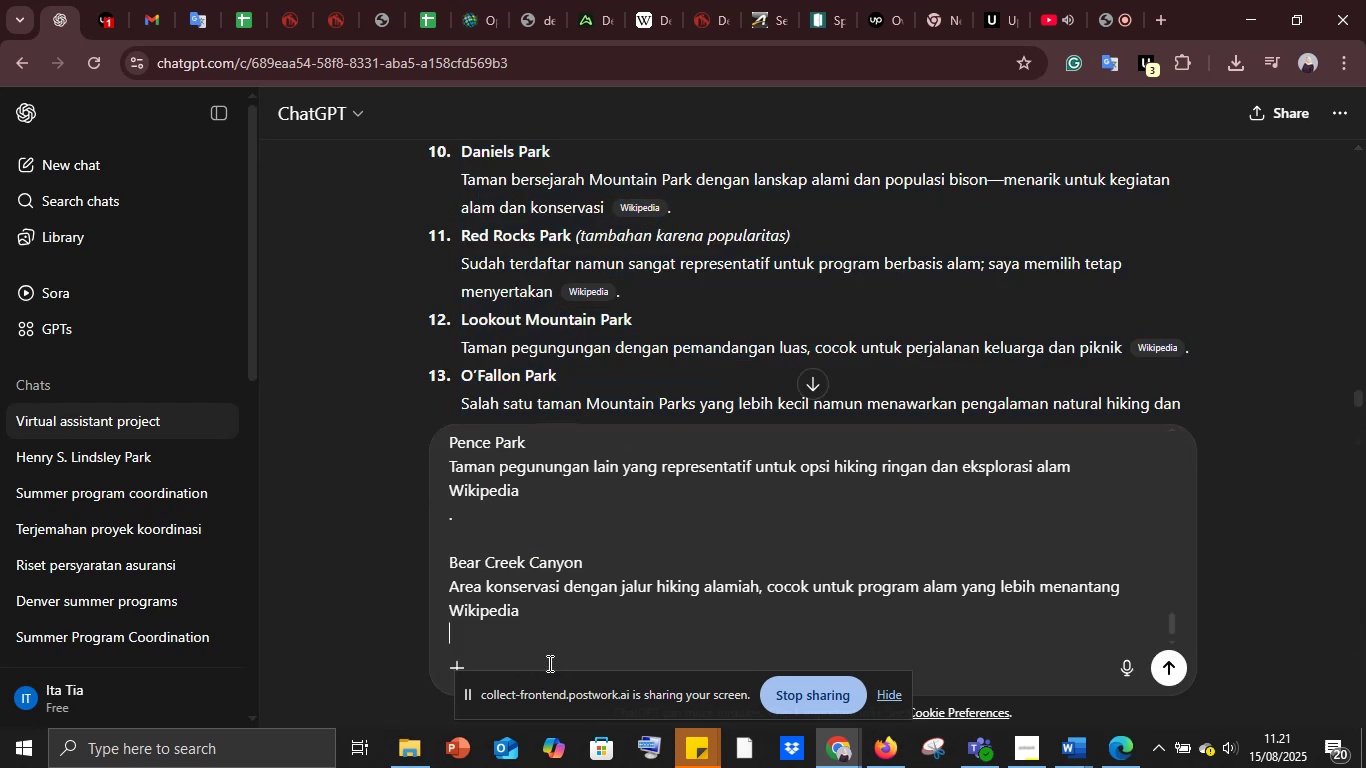 
key(Shift+Enter)
 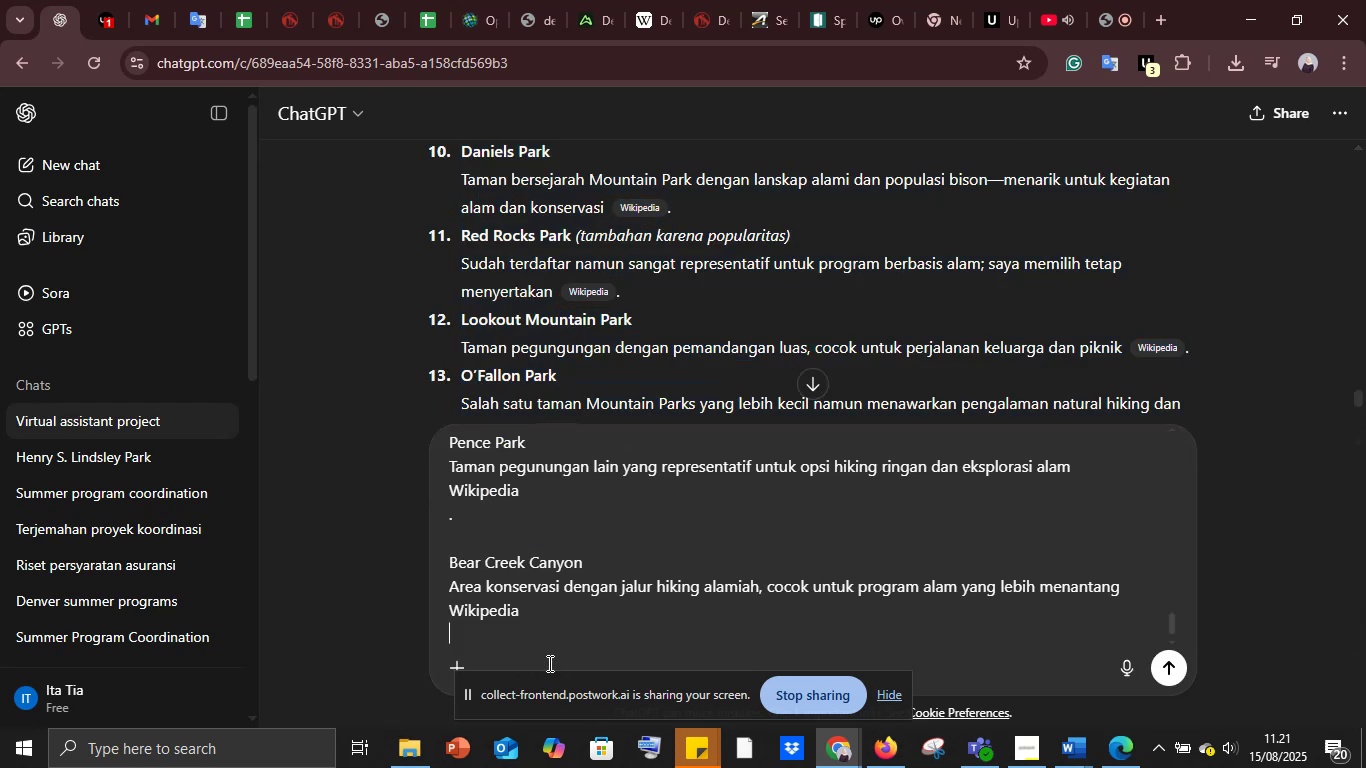 
key(Shift+Enter)
 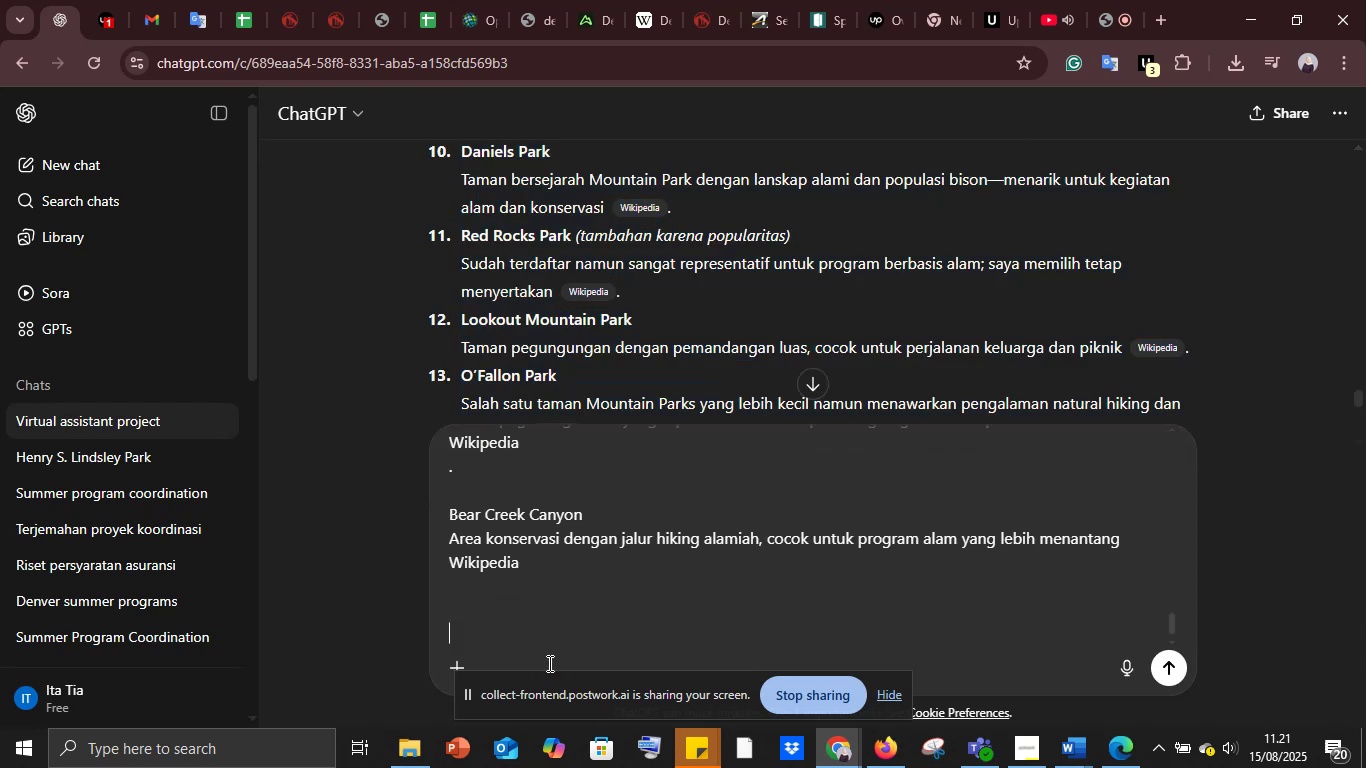 
type(buatkan dalam basha inggris )
 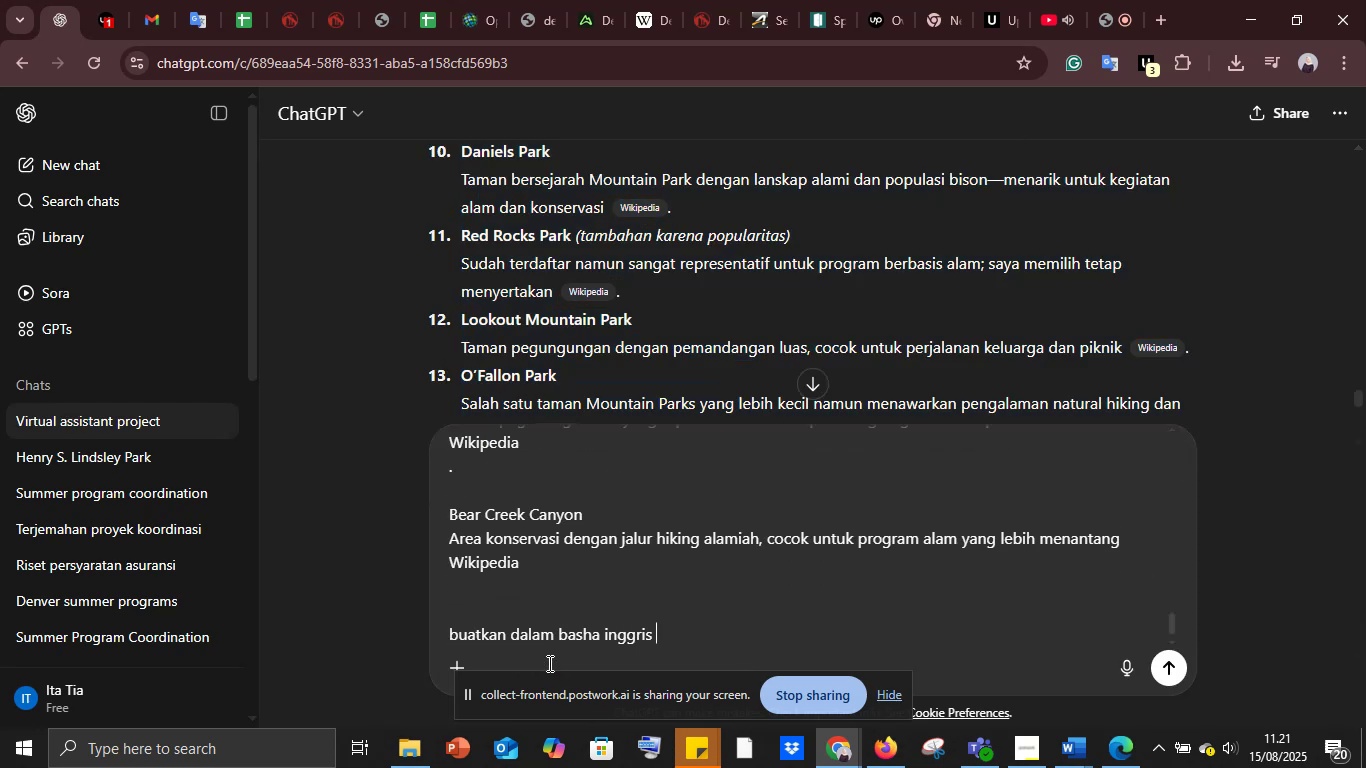 
key(Enter)
 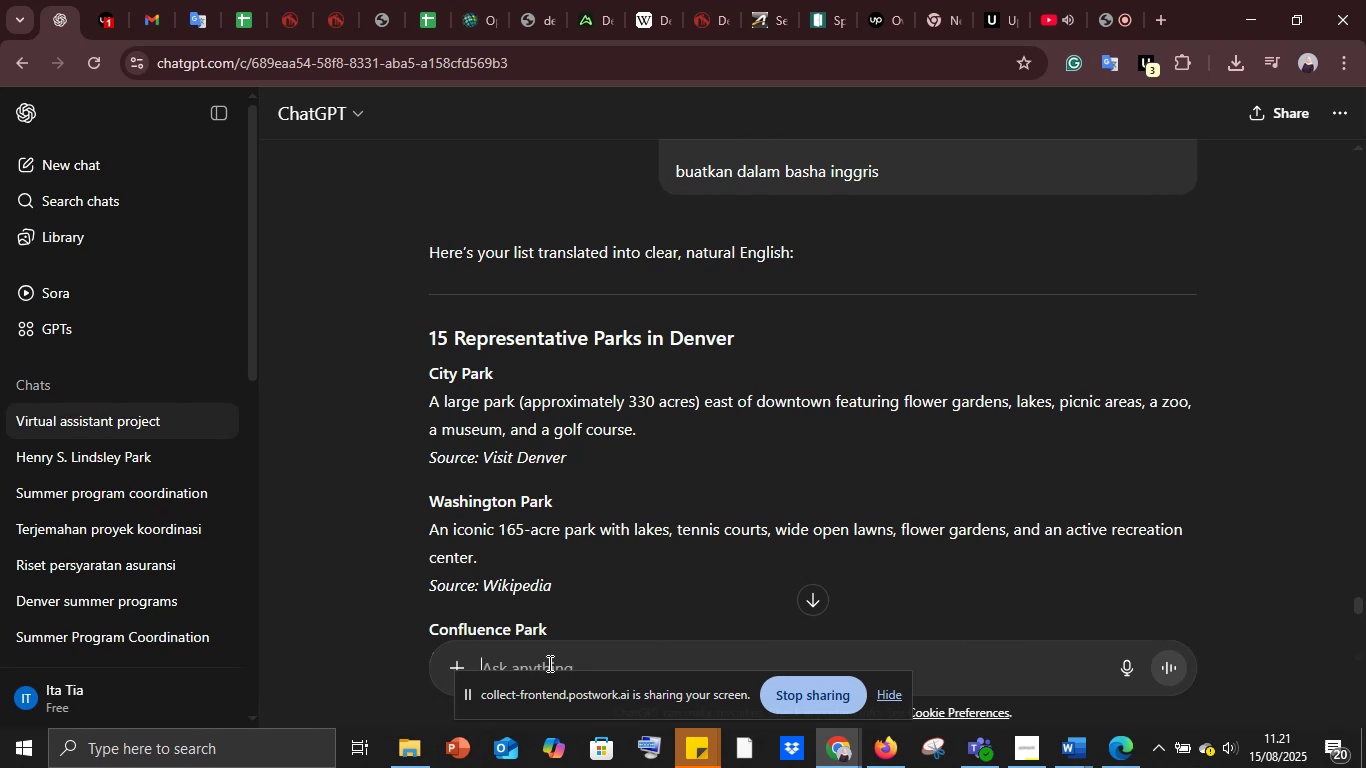 
wait(12.06)
 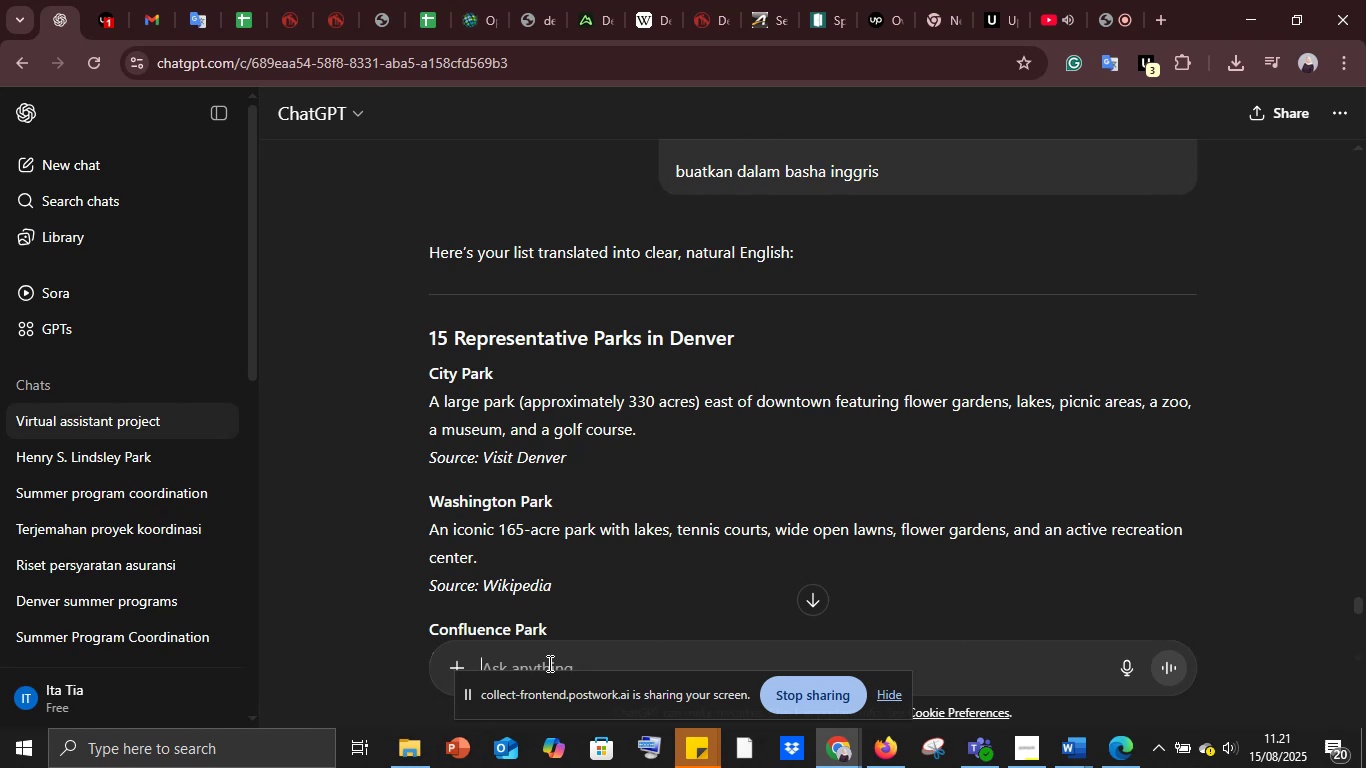 
scroll: coordinate [757, 355], scroll_direction: up, amount: 43.0
 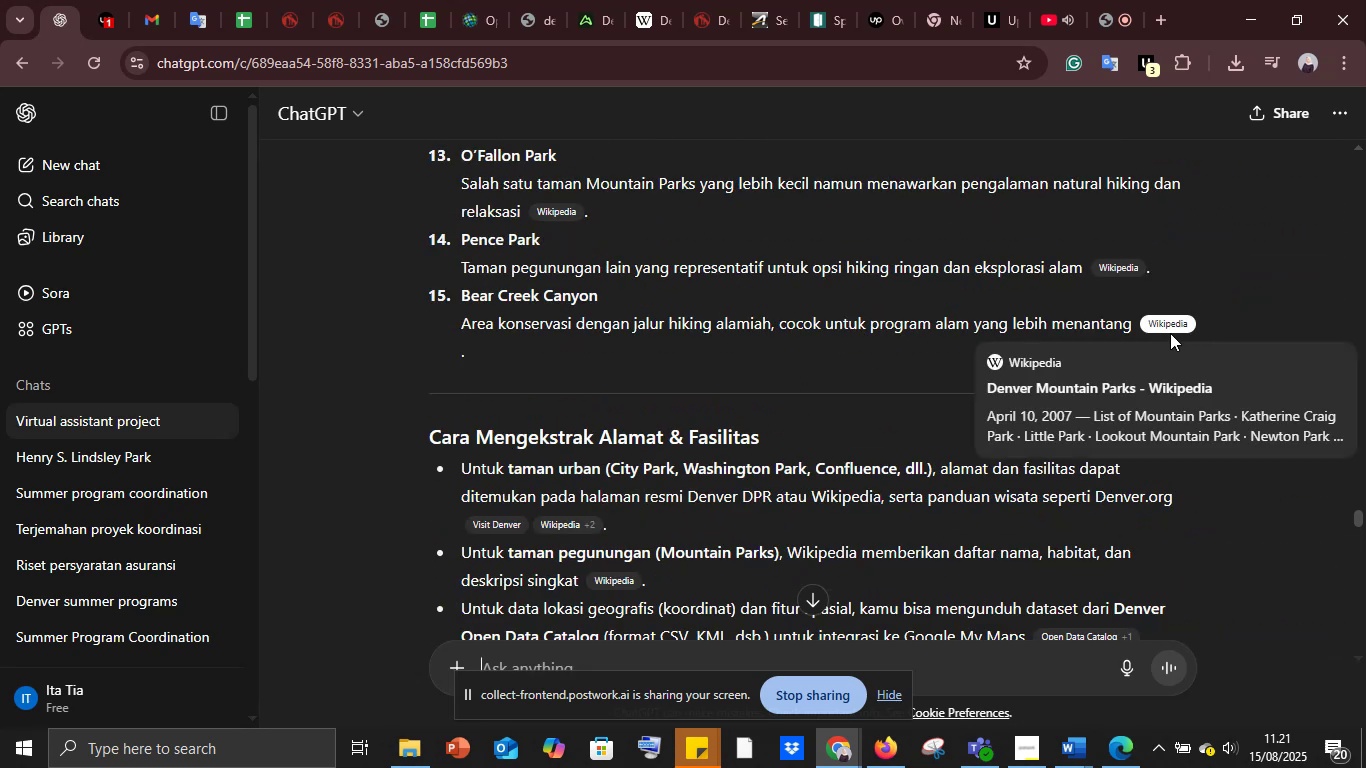 
right_click([1169, 324])
 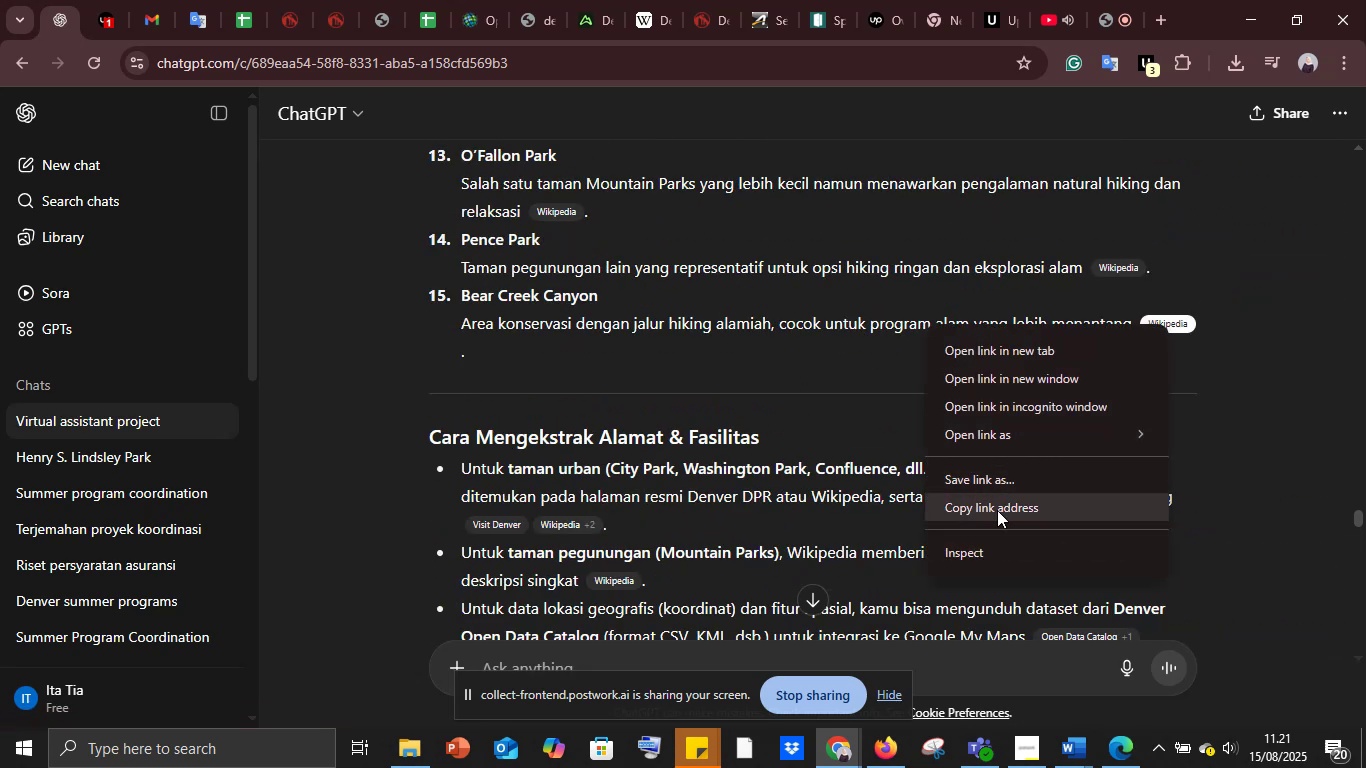 
left_click([997, 510])
 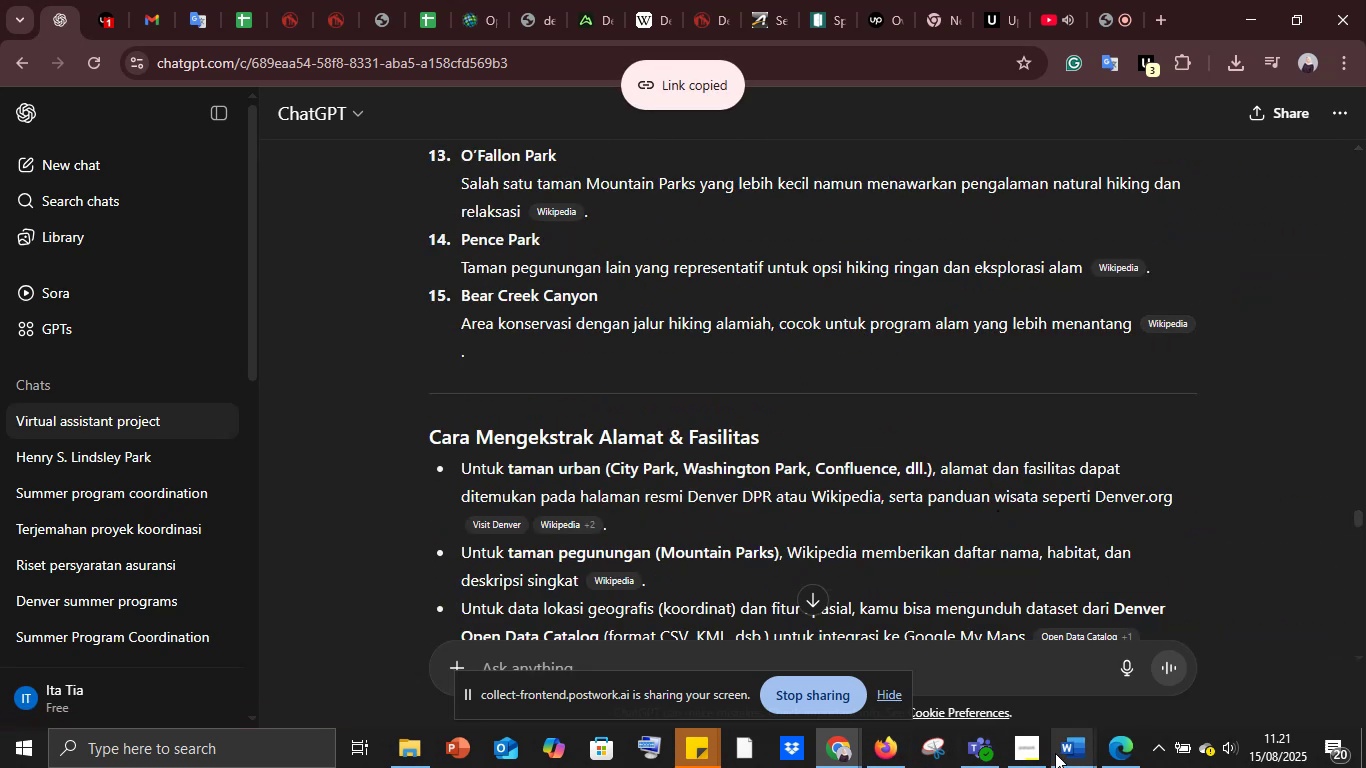 
left_click([1068, 757])
 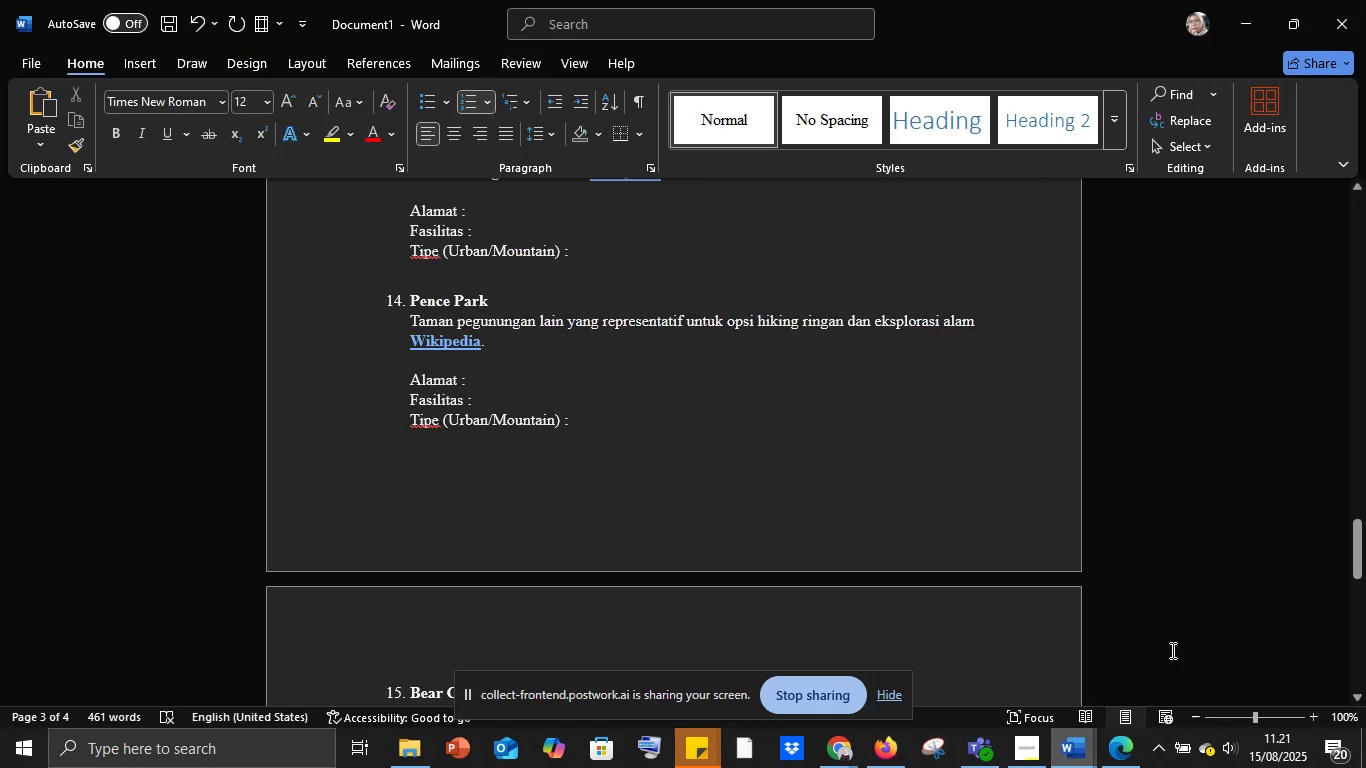 
scroll: coordinate [603, 444], scroll_direction: down, amount: 3.0
 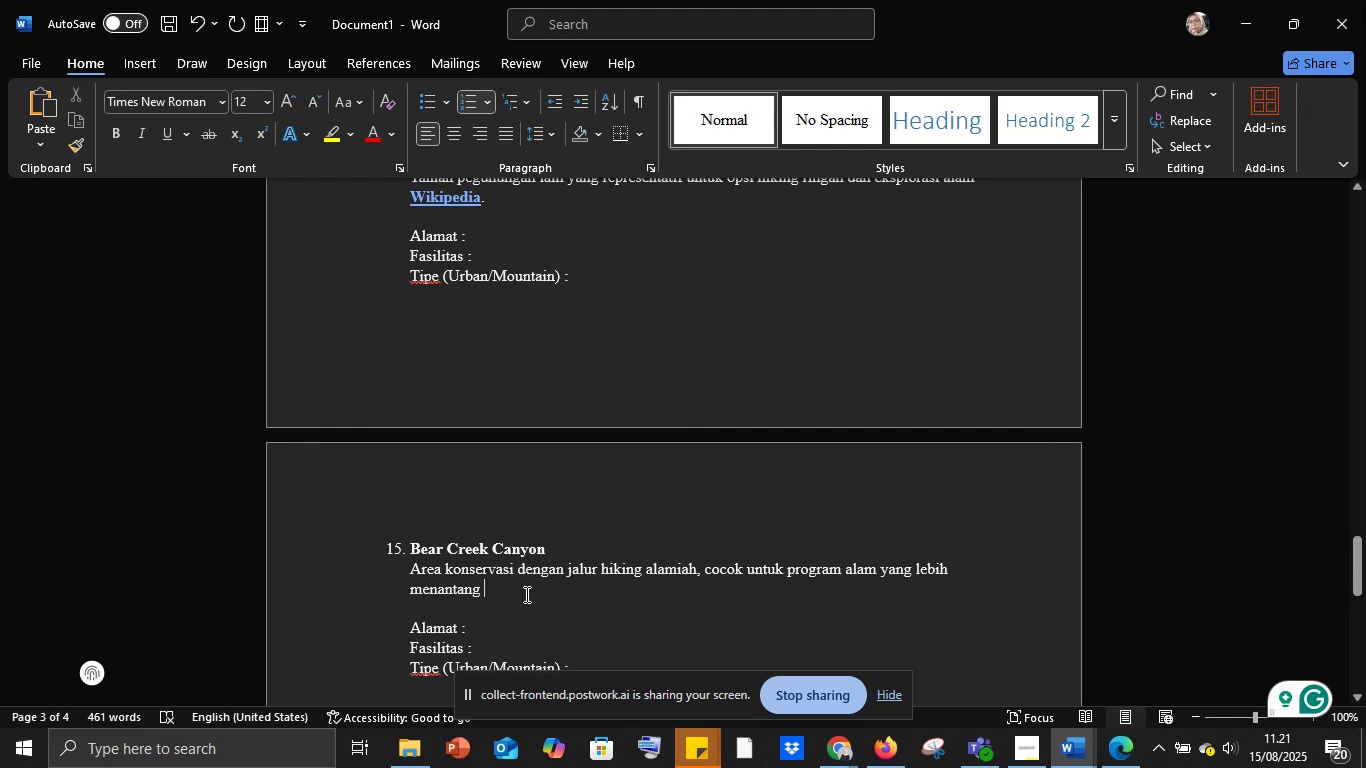 
key(Space)
 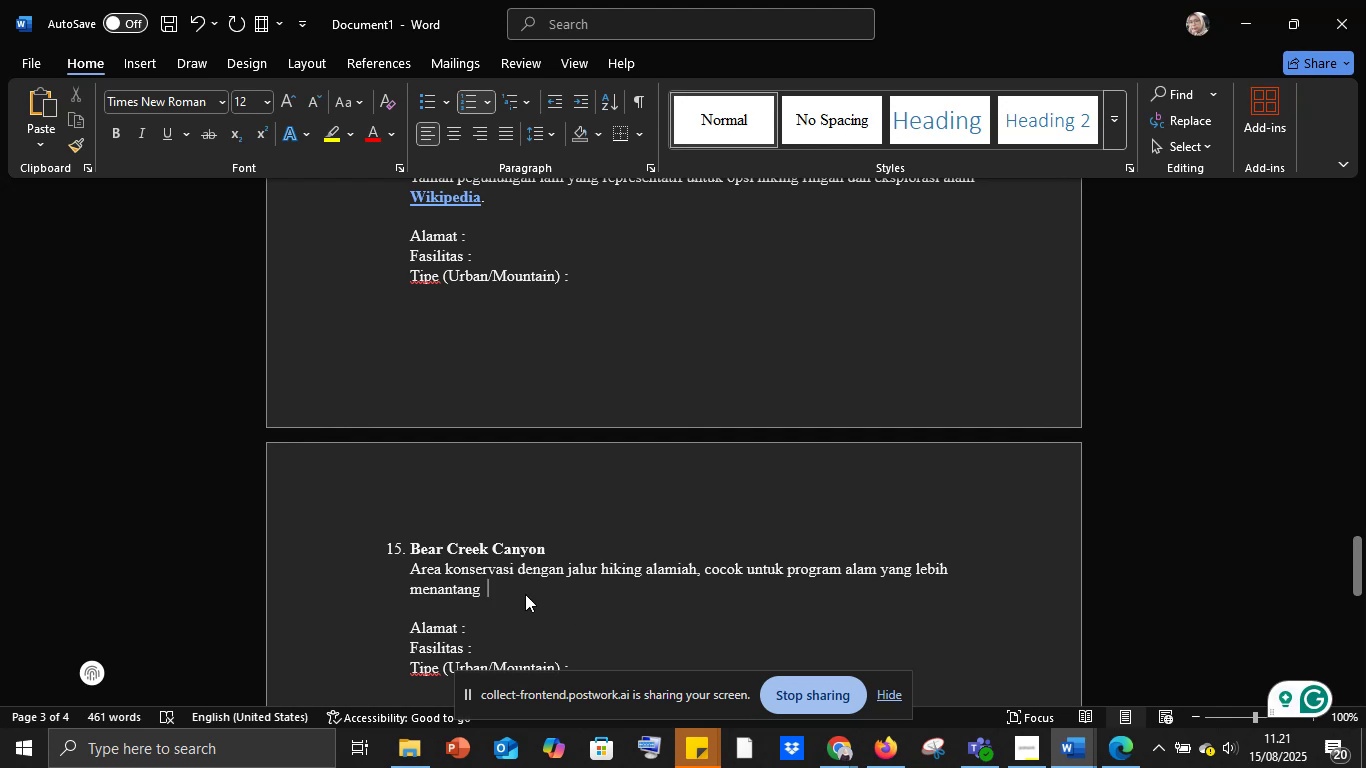 
key(Control+V)
 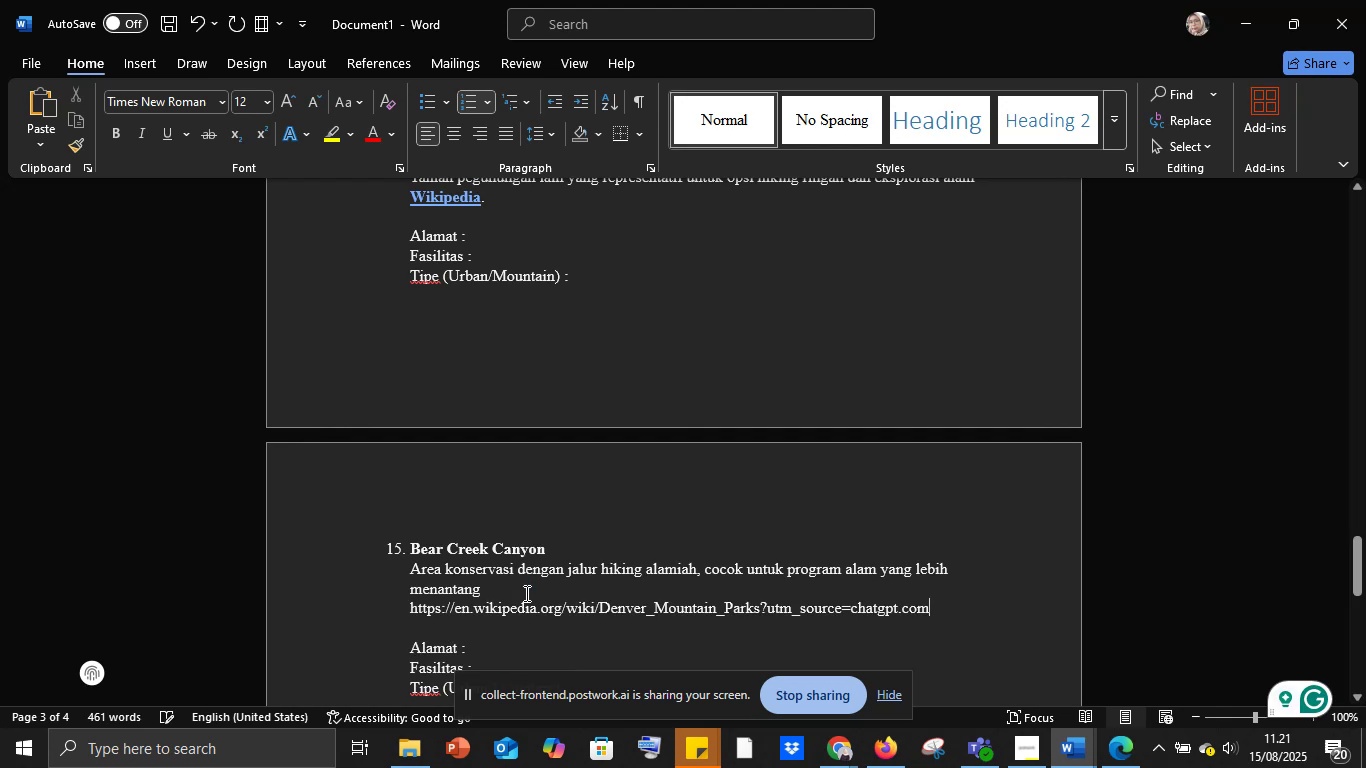 
key(Space)
 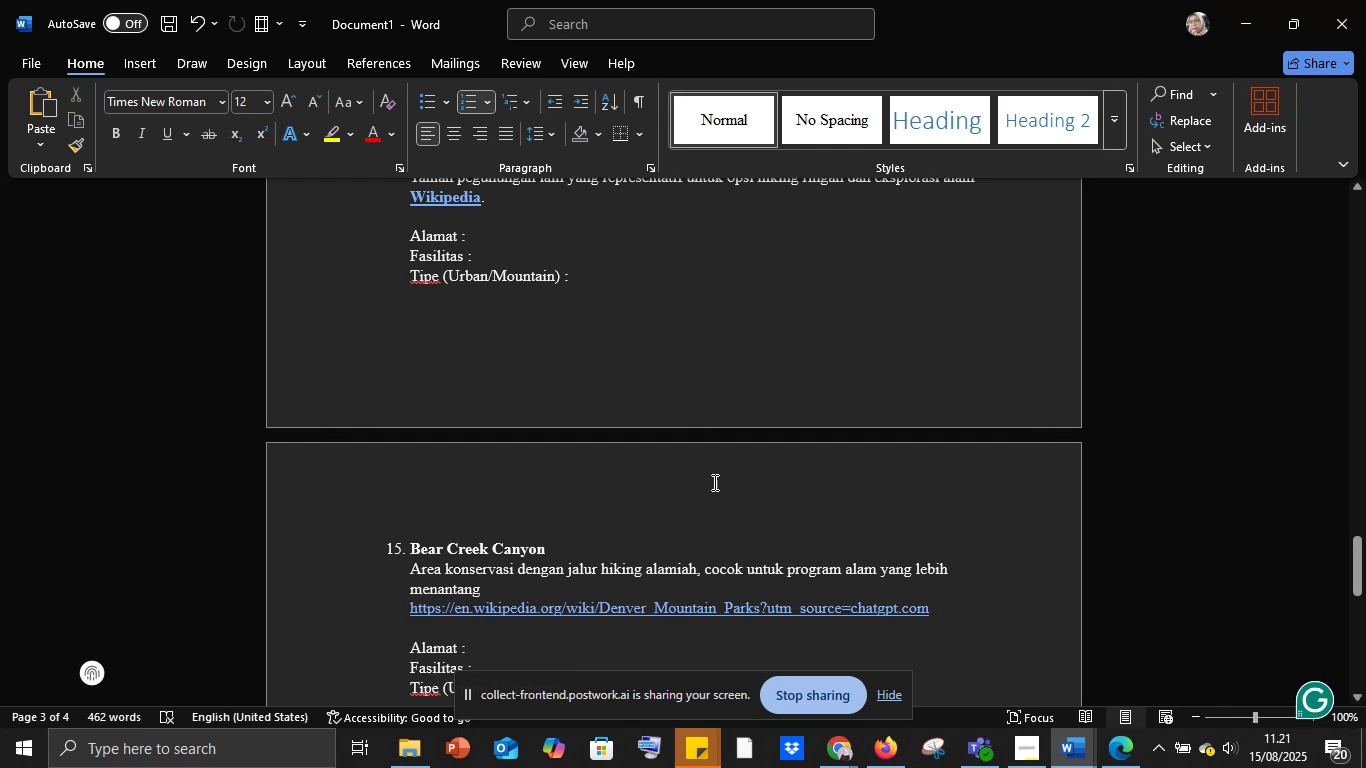 
scroll: coordinate [664, 488], scroll_direction: up, amount: 60.0
 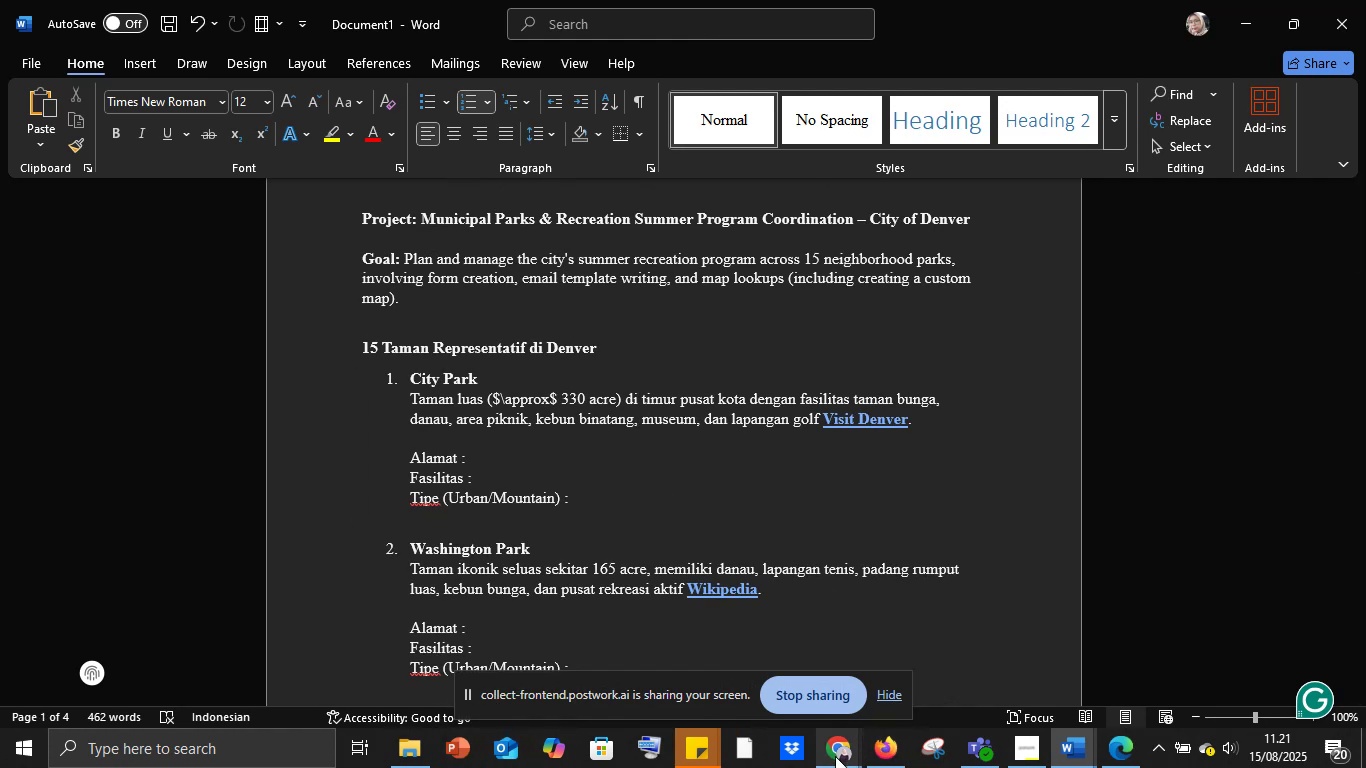 
left_click([763, 677])
 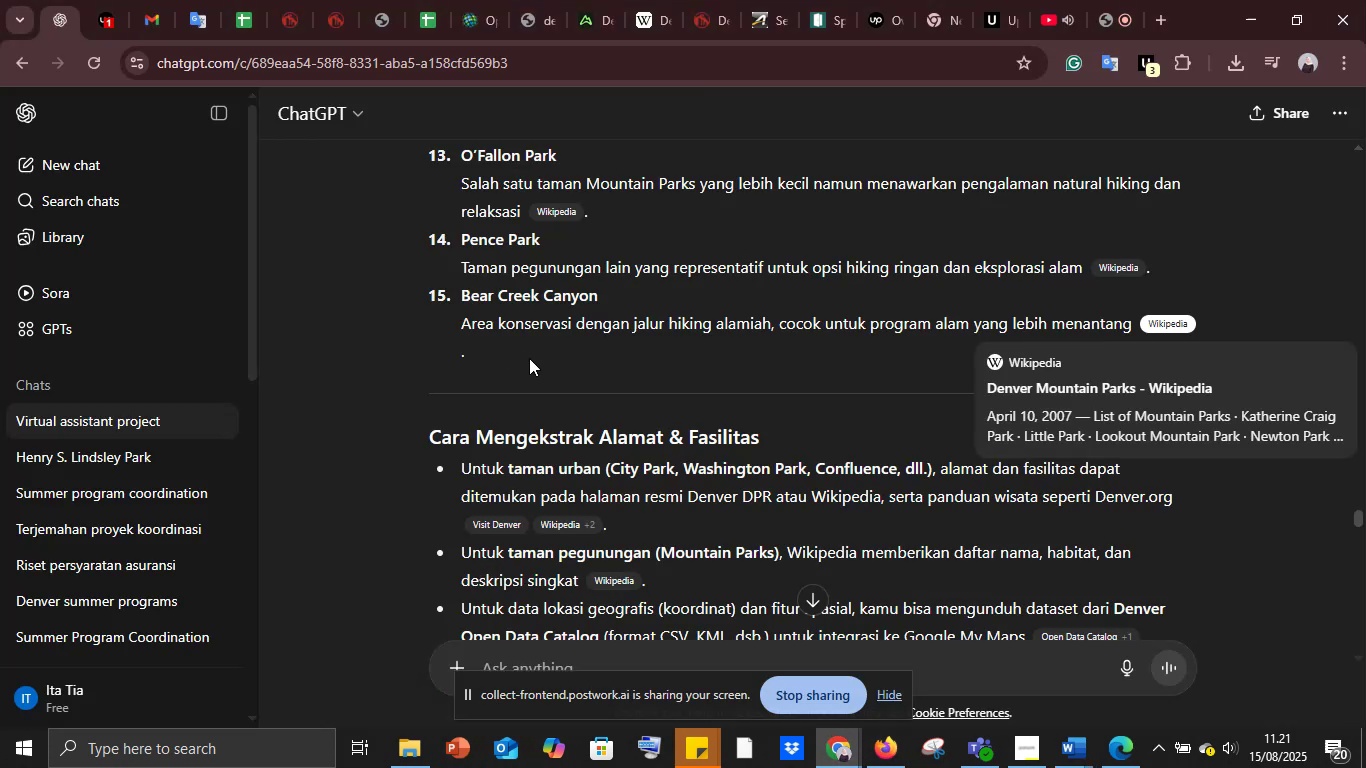 
scroll: coordinate [545, 383], scroll_direction: down, amount: 43.0
 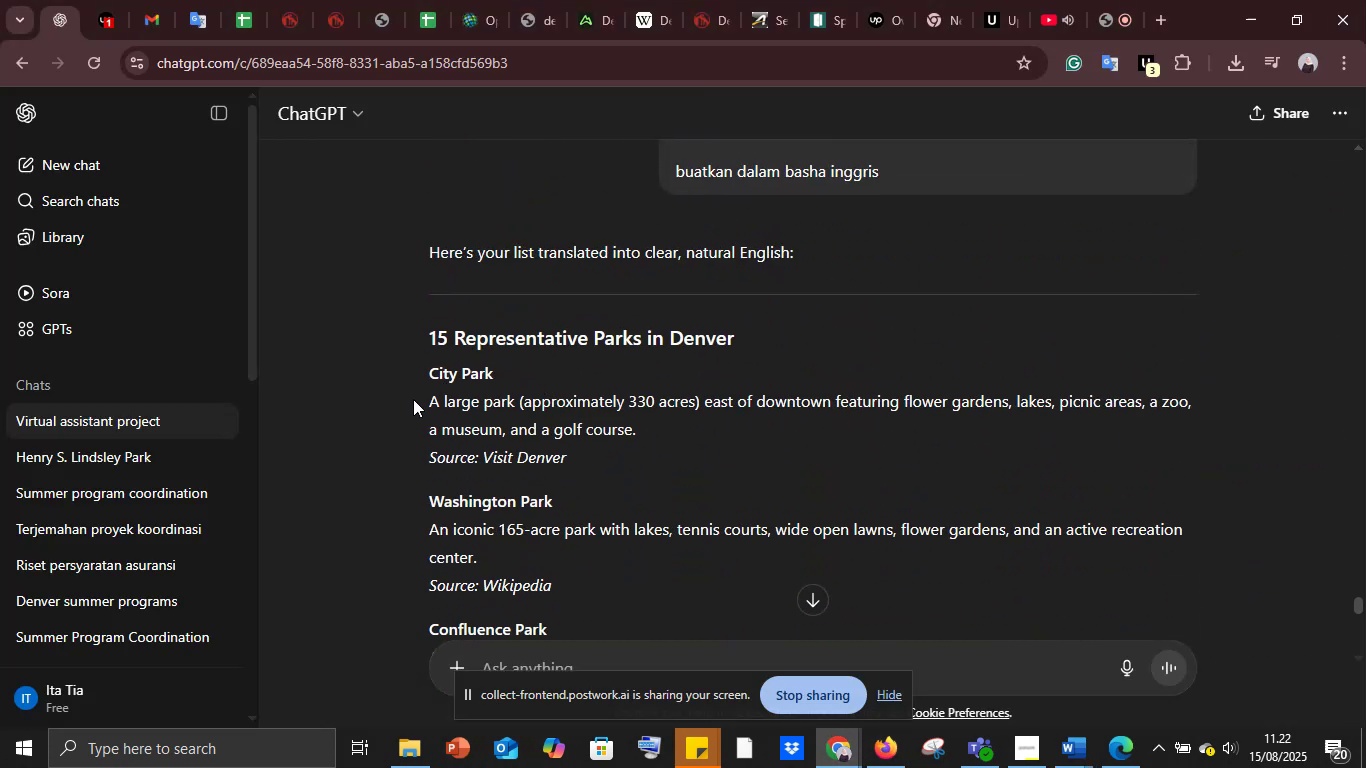 
left_click_drag(start_coordinate=[430, 399], to_coordinate=[686, 439])
 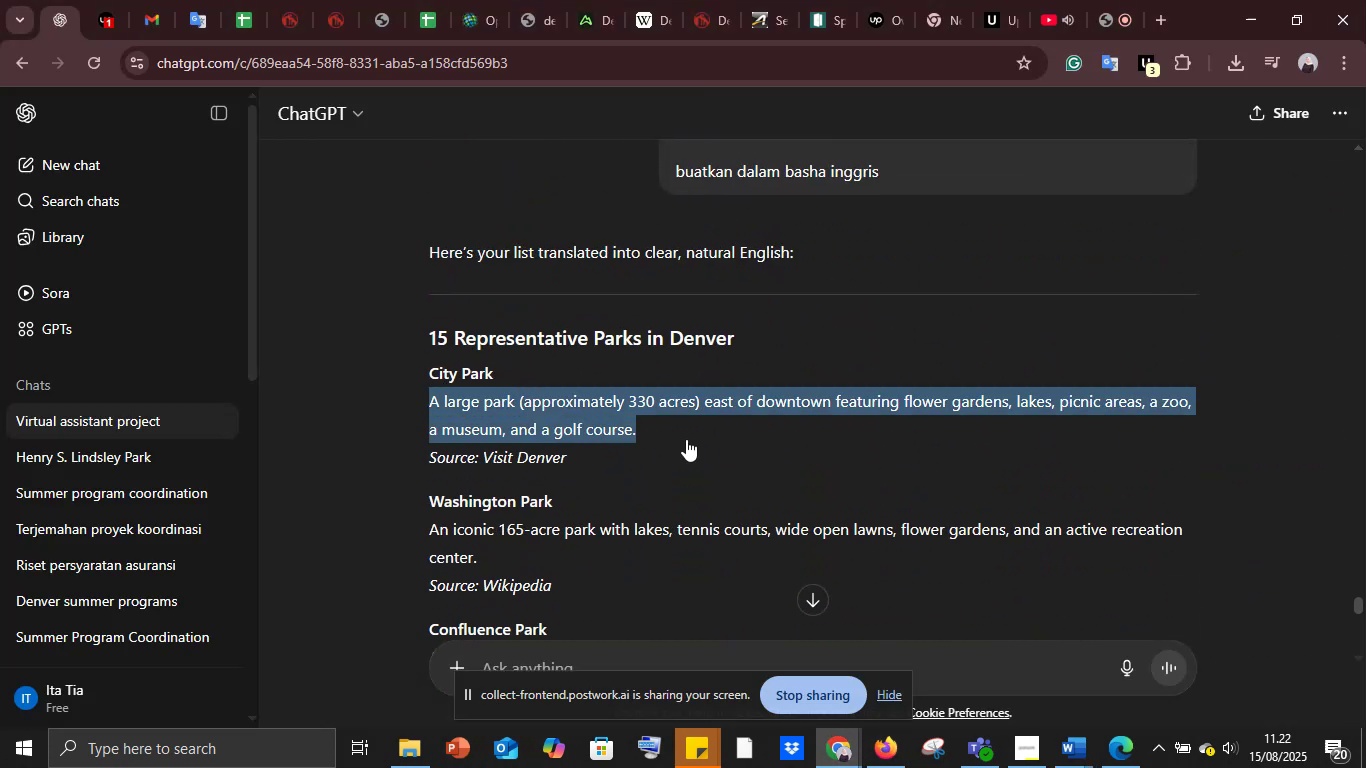 
key(Control+C)
 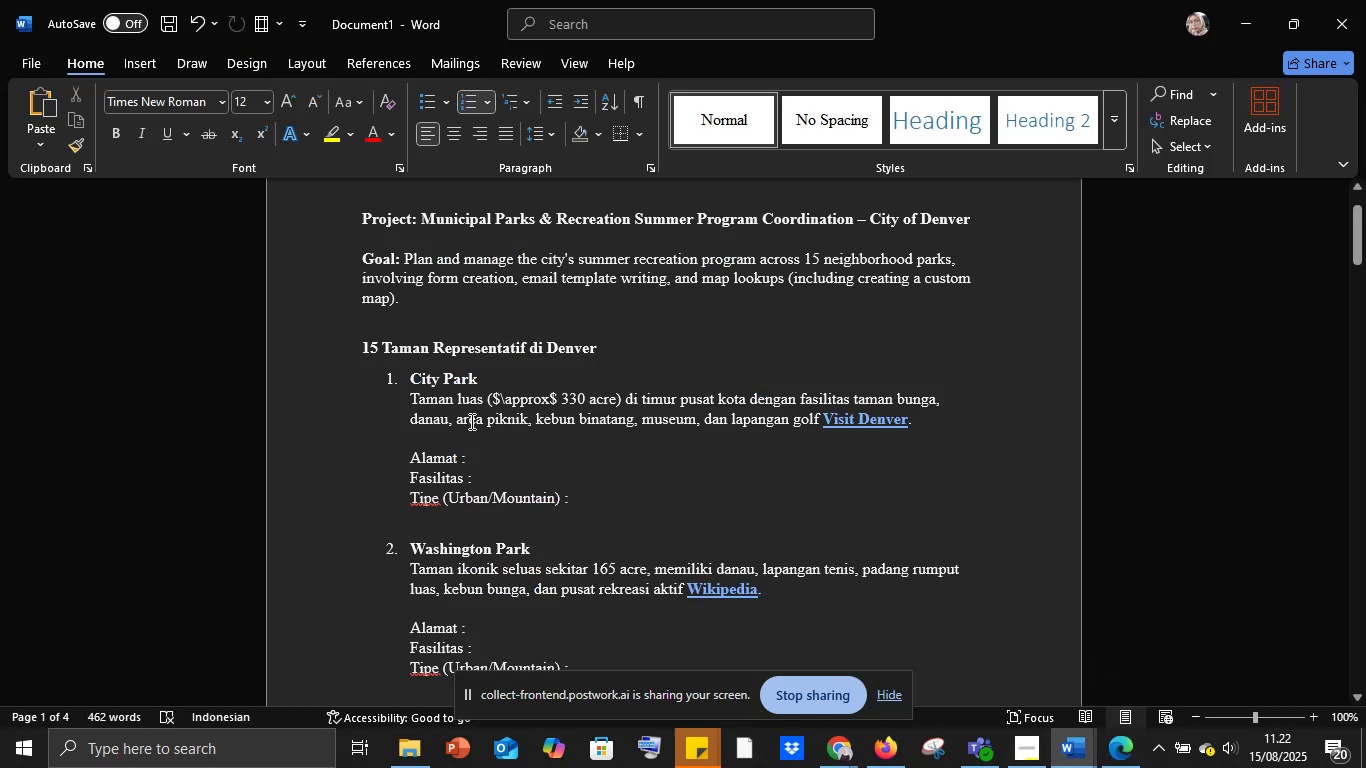 
left_click([414, 405])
 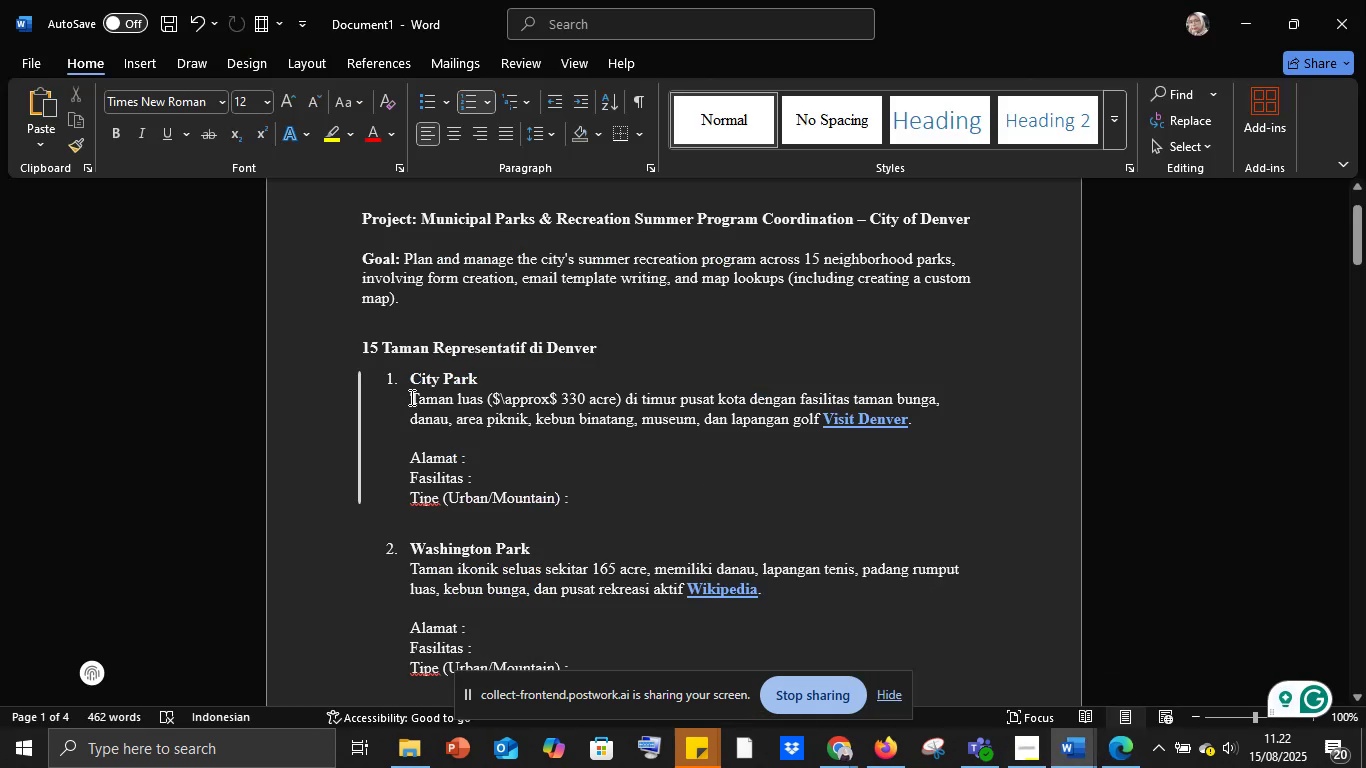 
left_click_drag(start_coordinate=[410, 397], to_coordinate=[816, 423])
 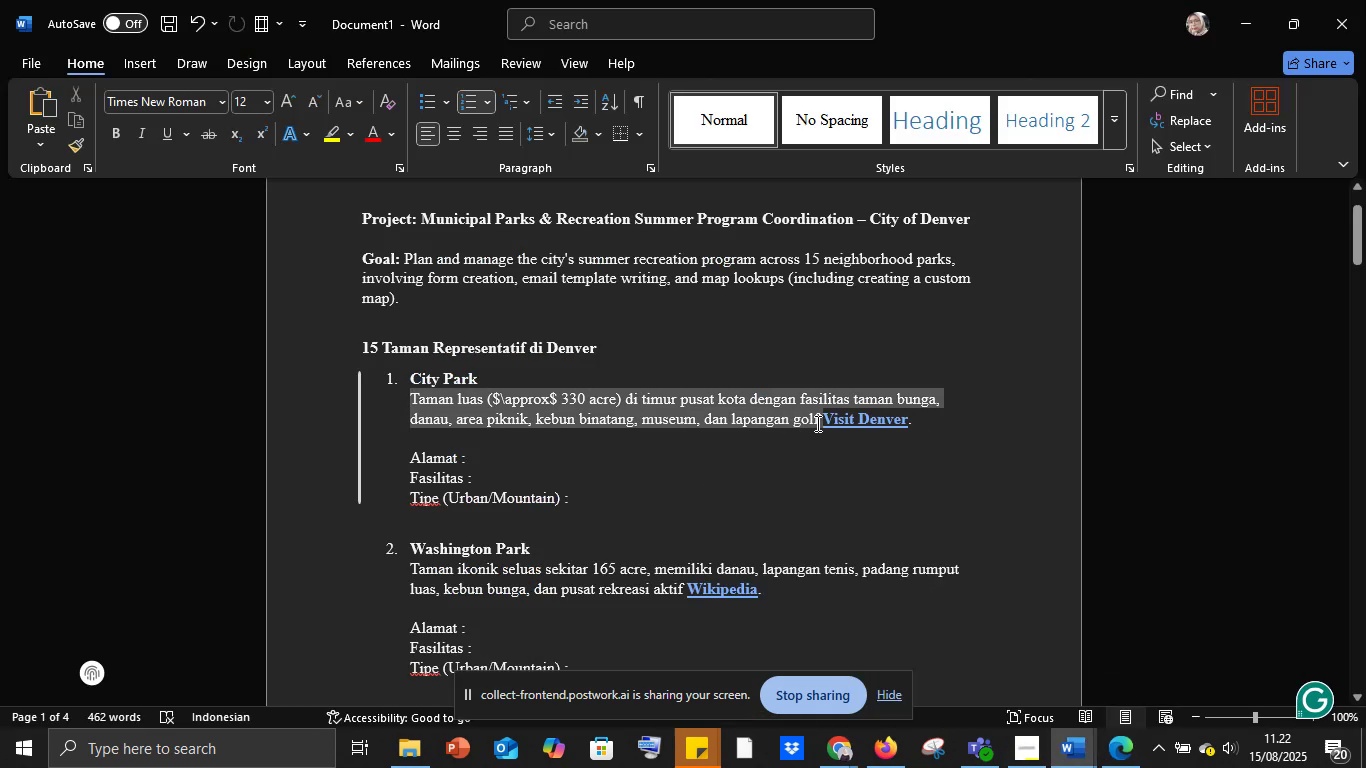 
key(Control+V)
 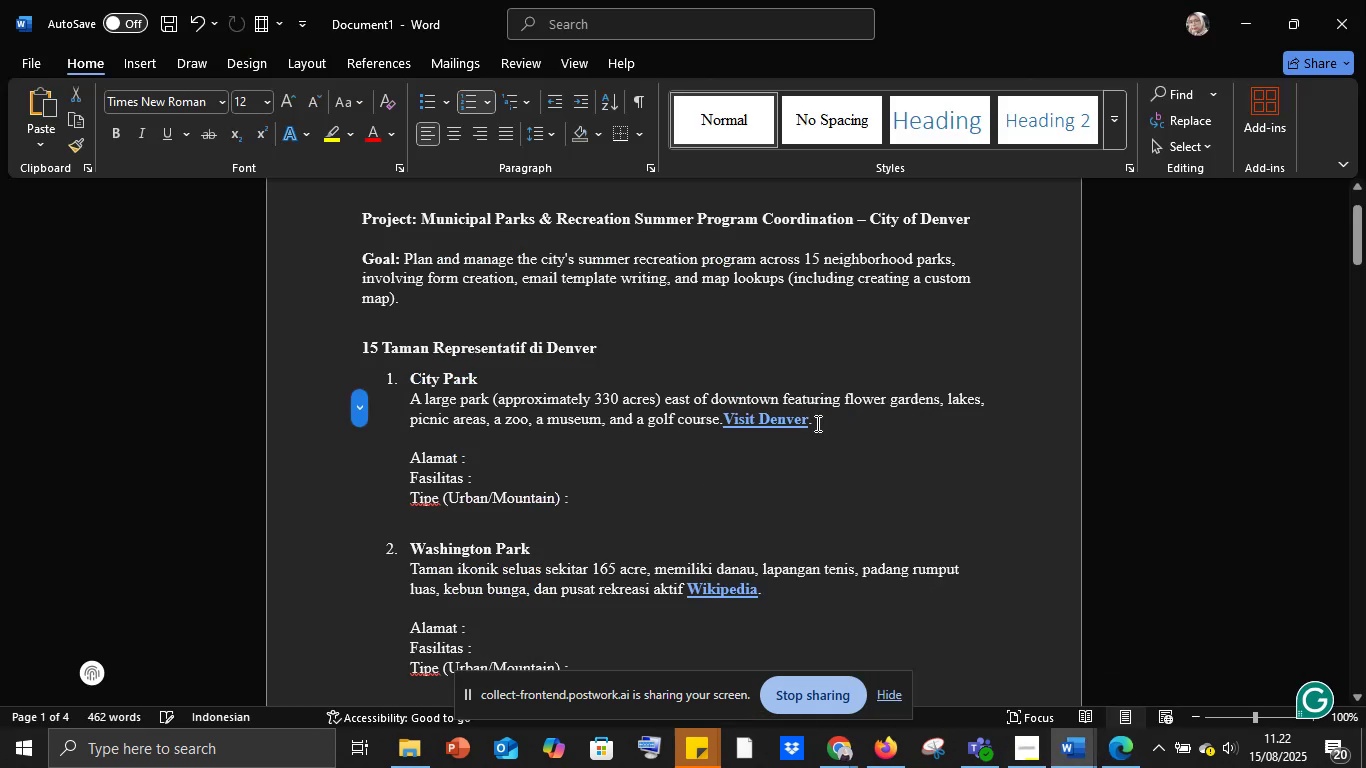 
key(Space)
 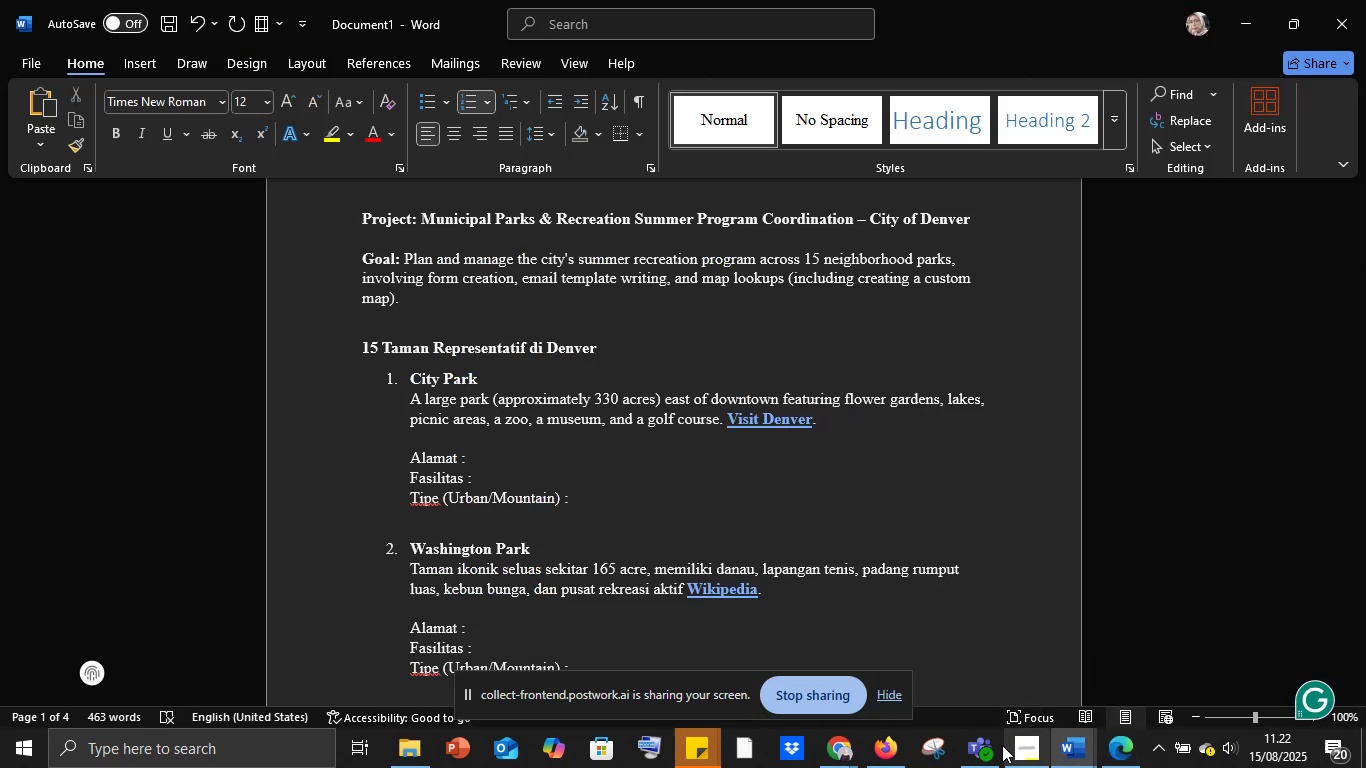 
left_click([827, 741])
 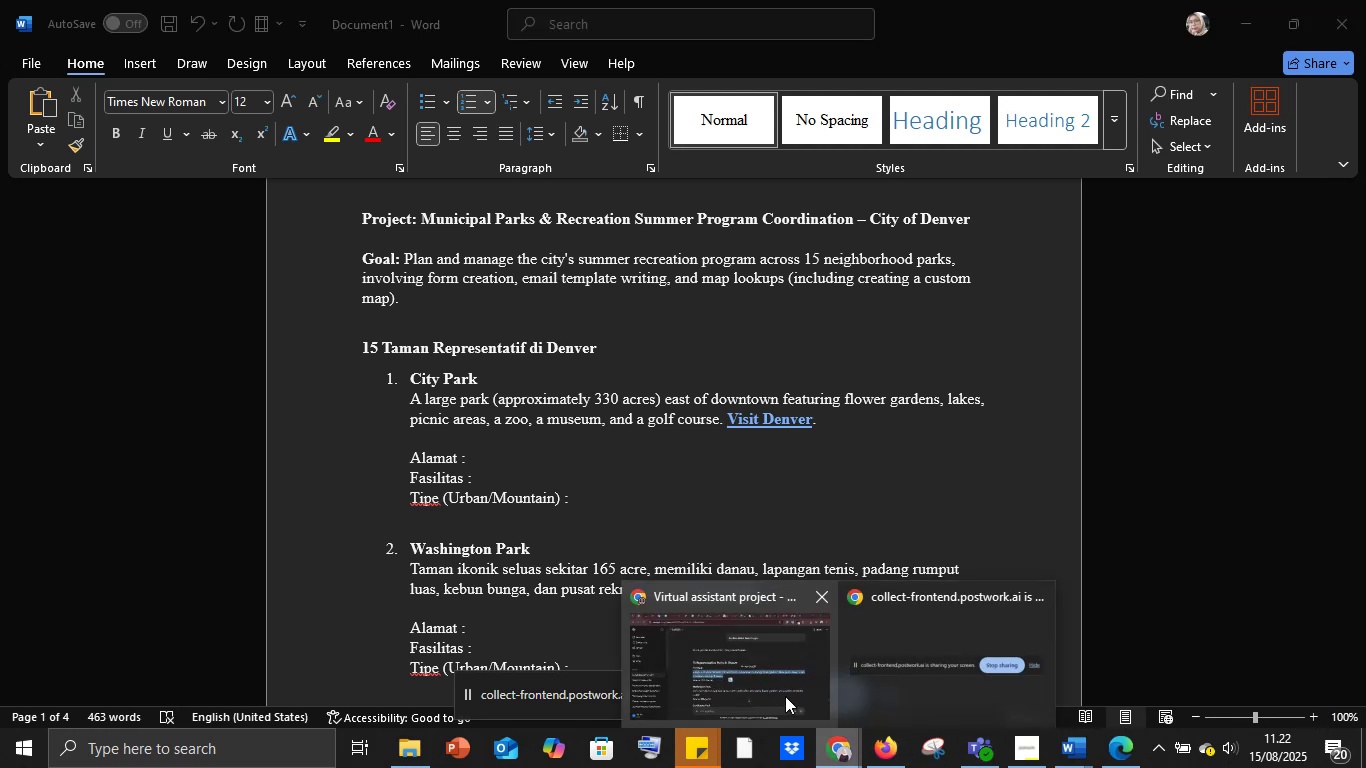 
left_click([784, 694])
 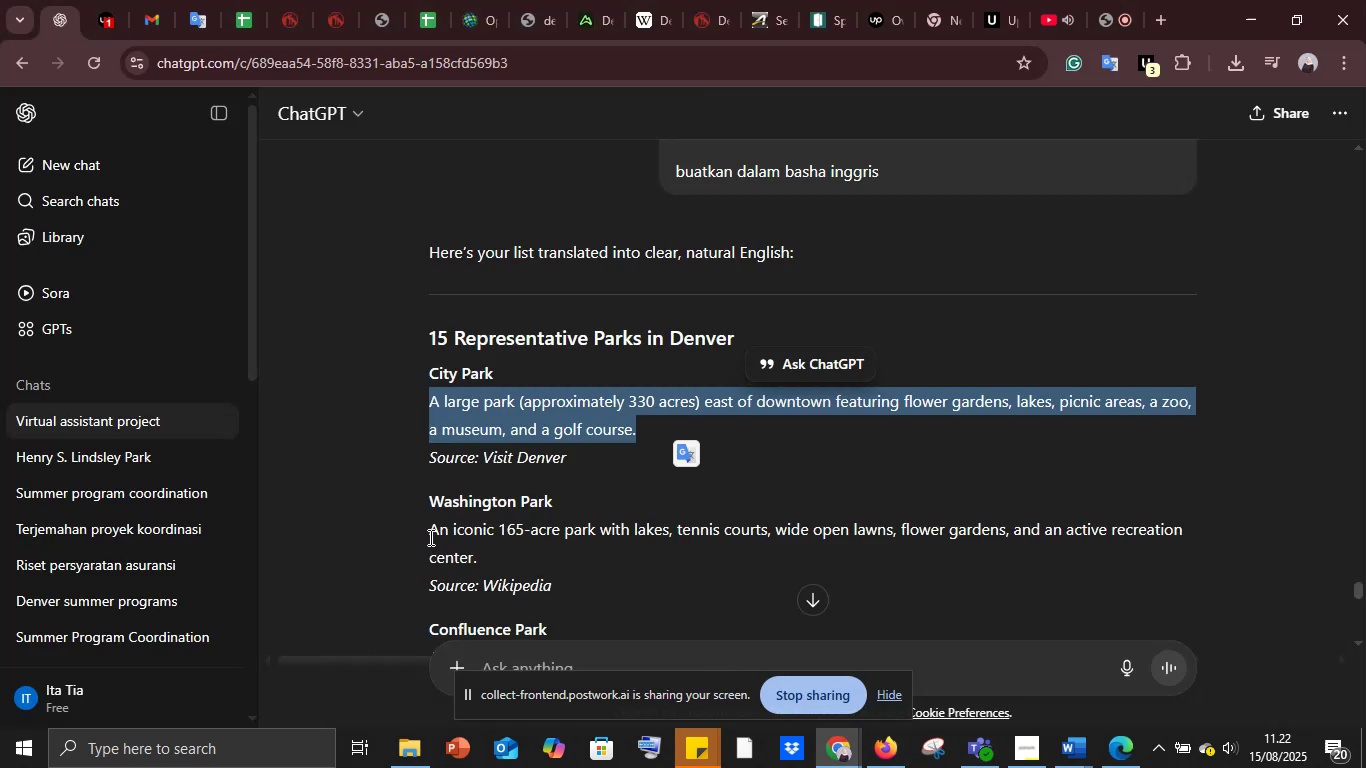 
left_click_drag(start_coordinate=[430, 535], to_coordinate=[495, 561])
 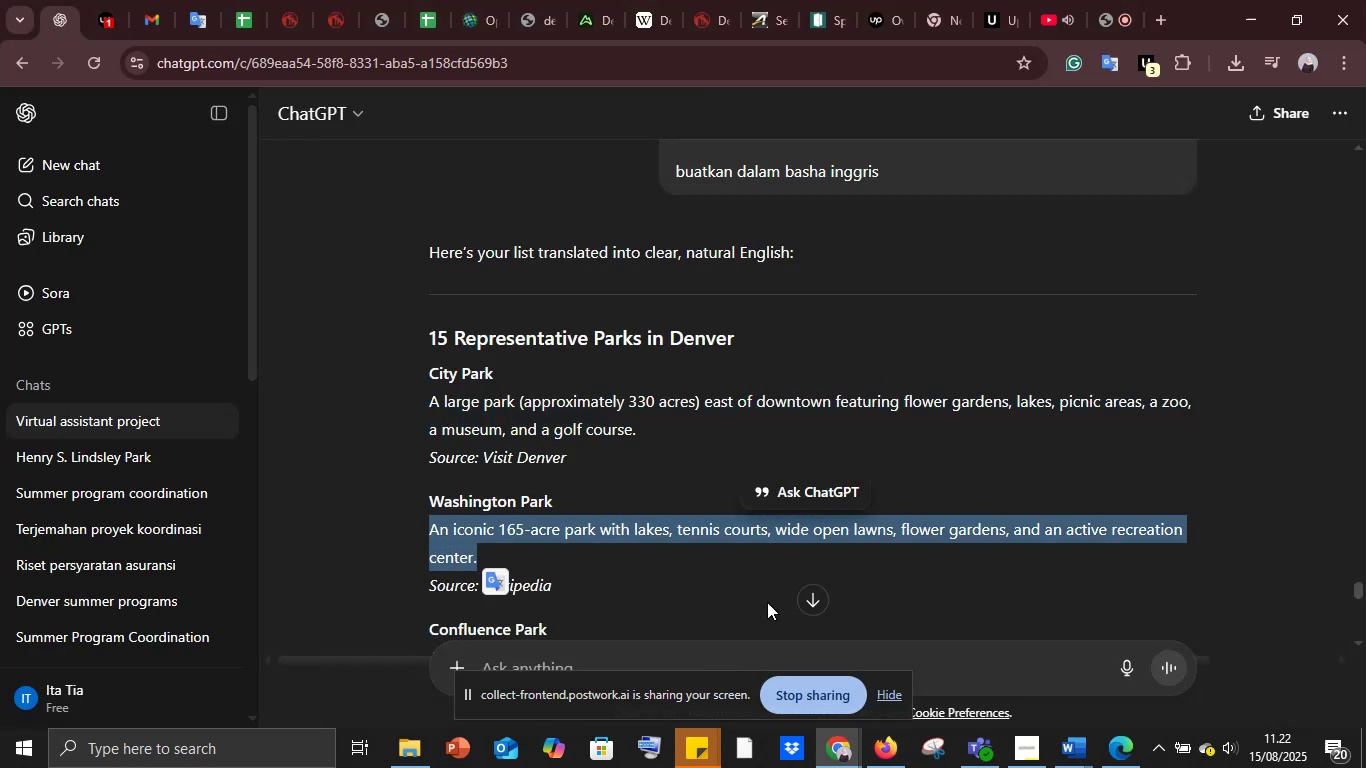 
key(Control+C)
 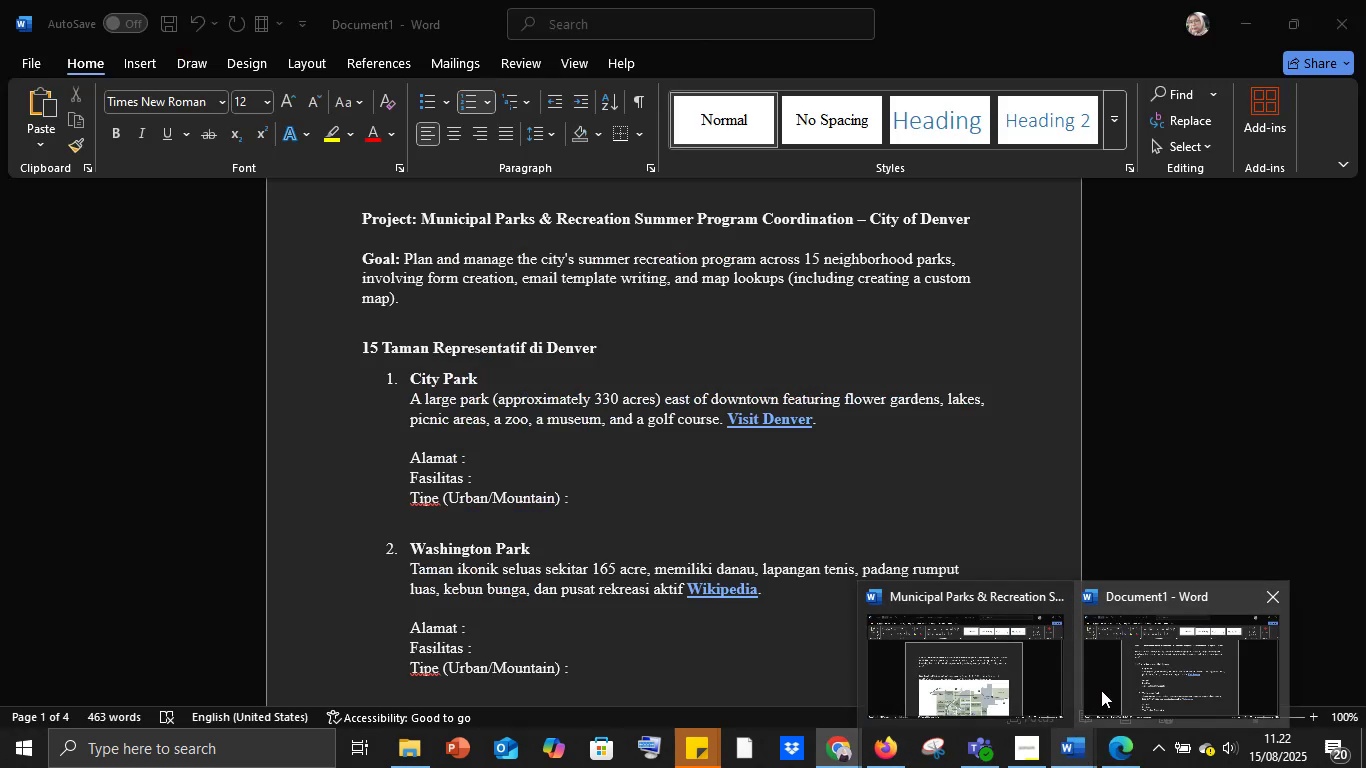 
wait(6.31)
 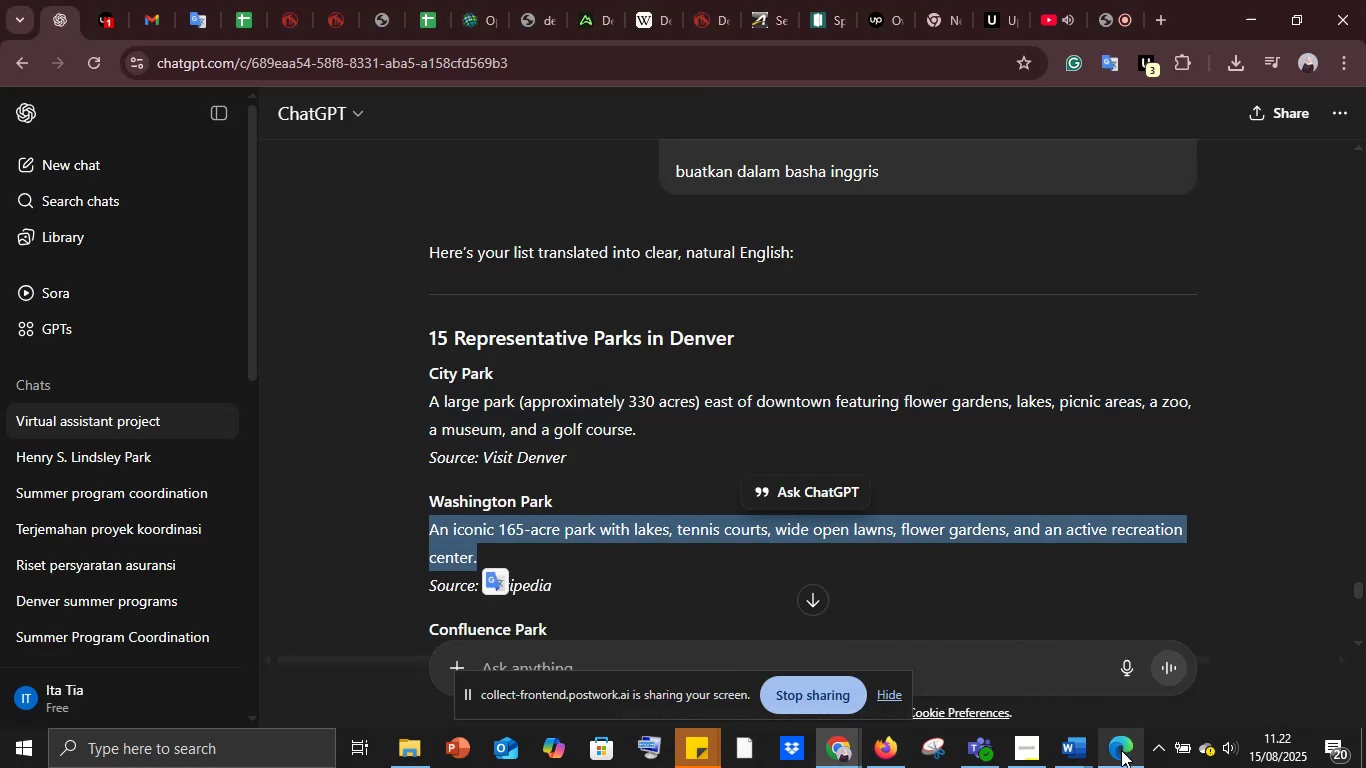 
left_click([1125, 683])
 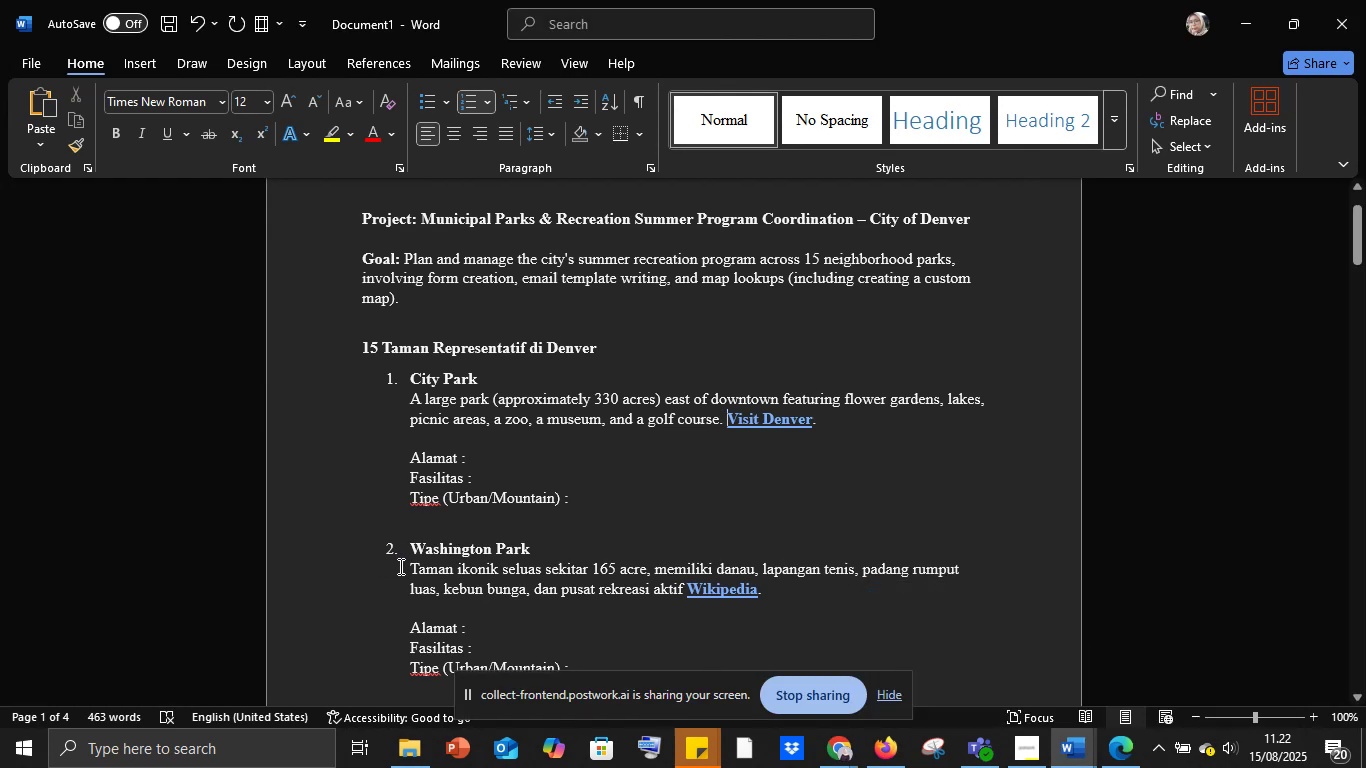 
left_click_drag(start_coordinate=[408, 567], to_coordinate=[683, 592])
 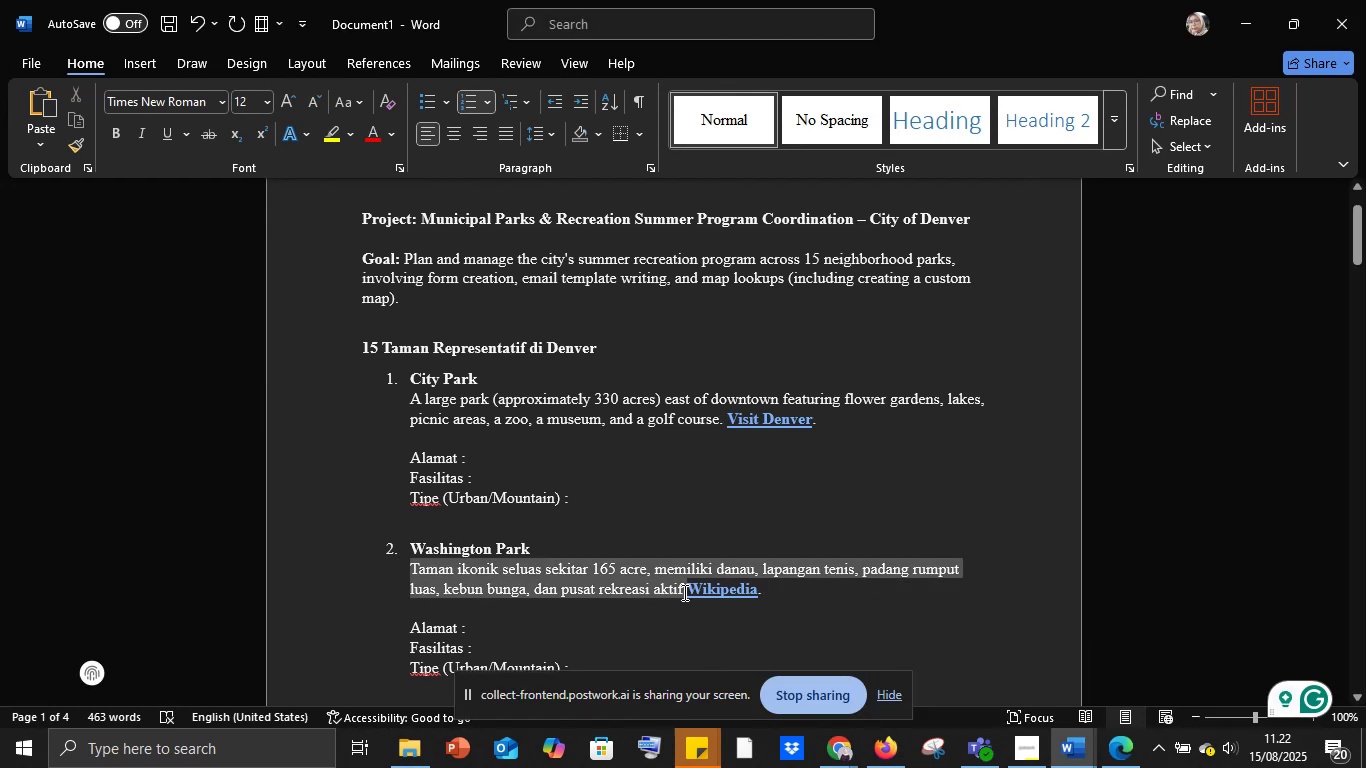 
key(Control+V)
 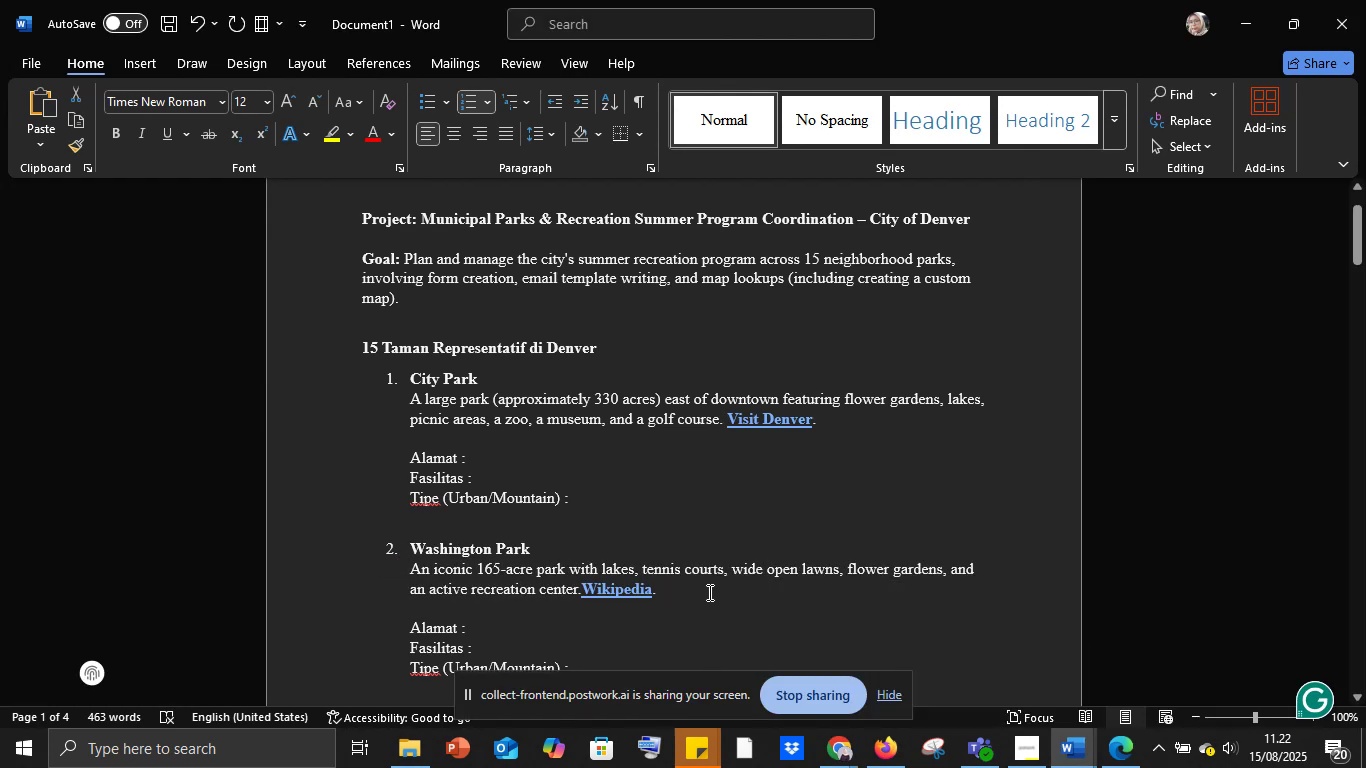 
key(Space)
 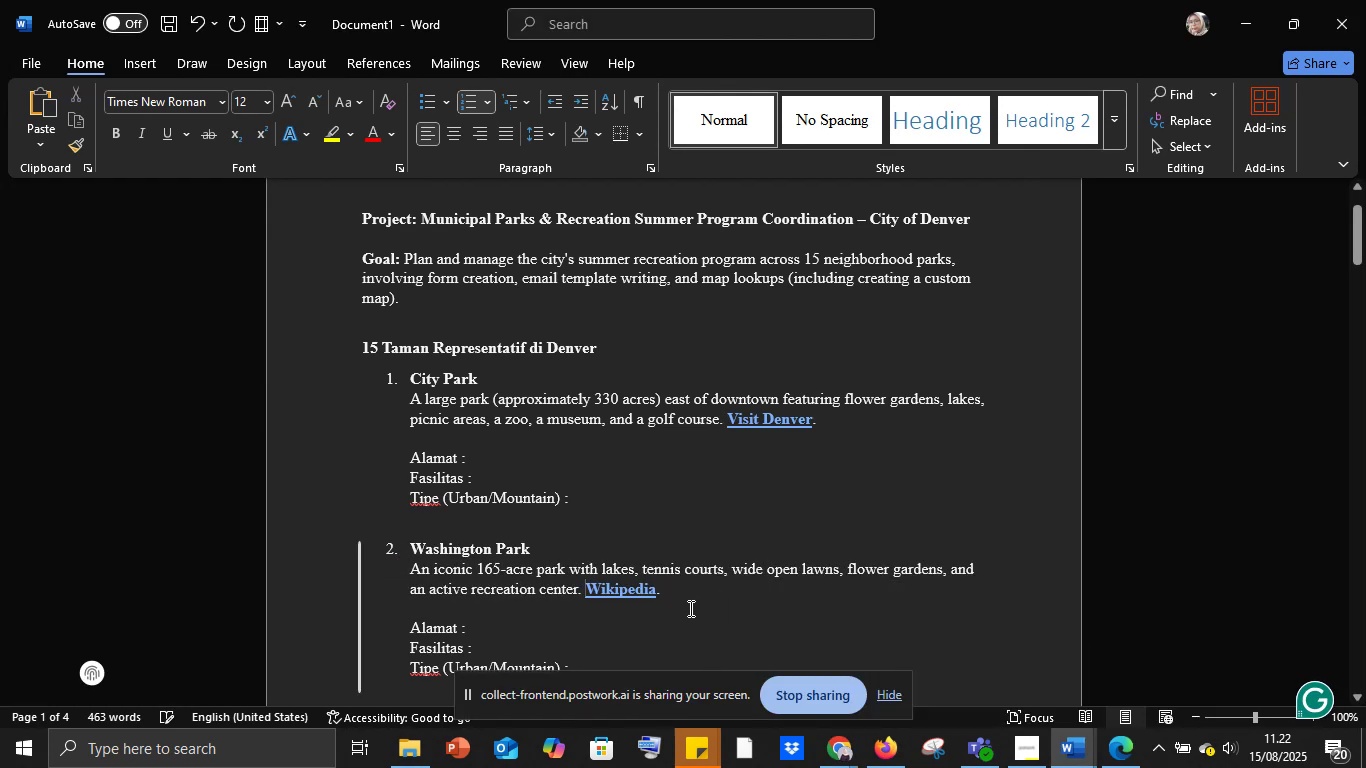 
scroll: coordinate [592, 514], scroll_direction: down, amount: 5.0
 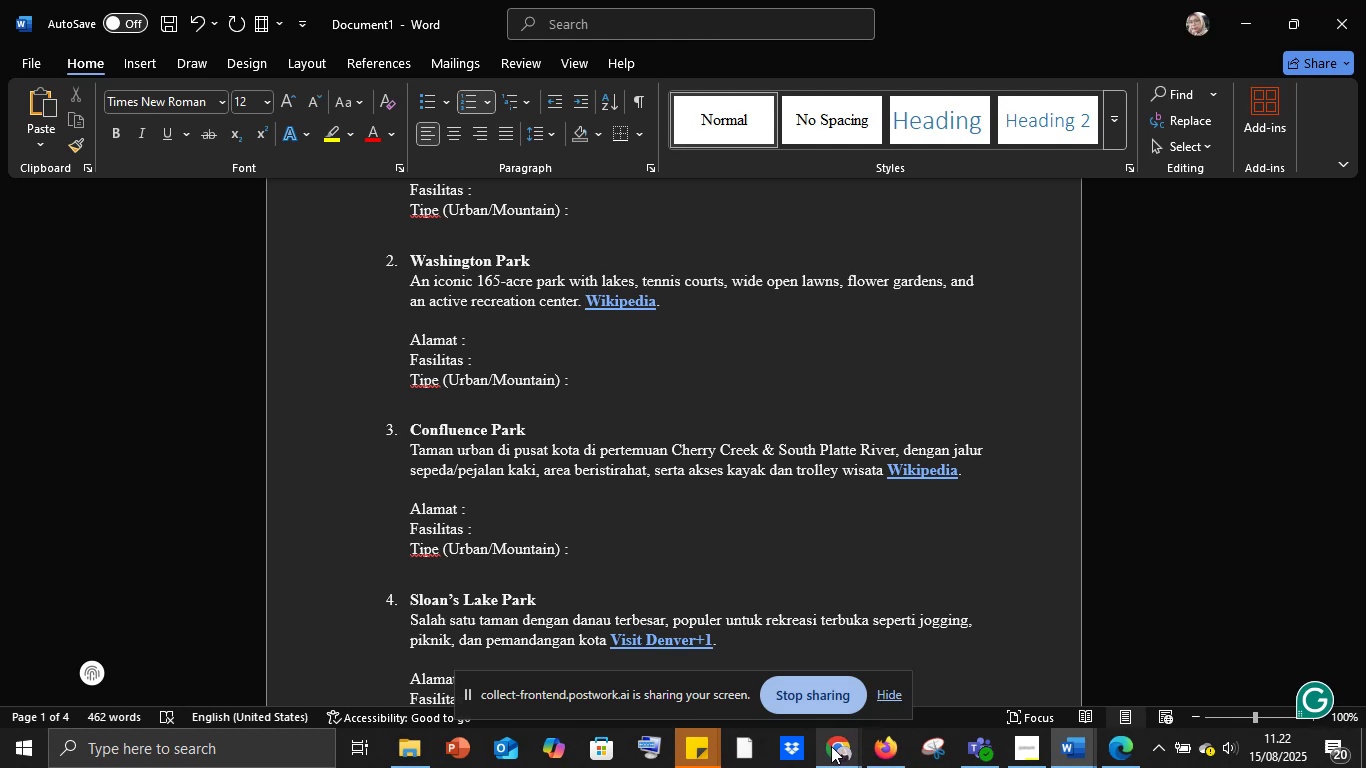 
left_click([780, 678])
 